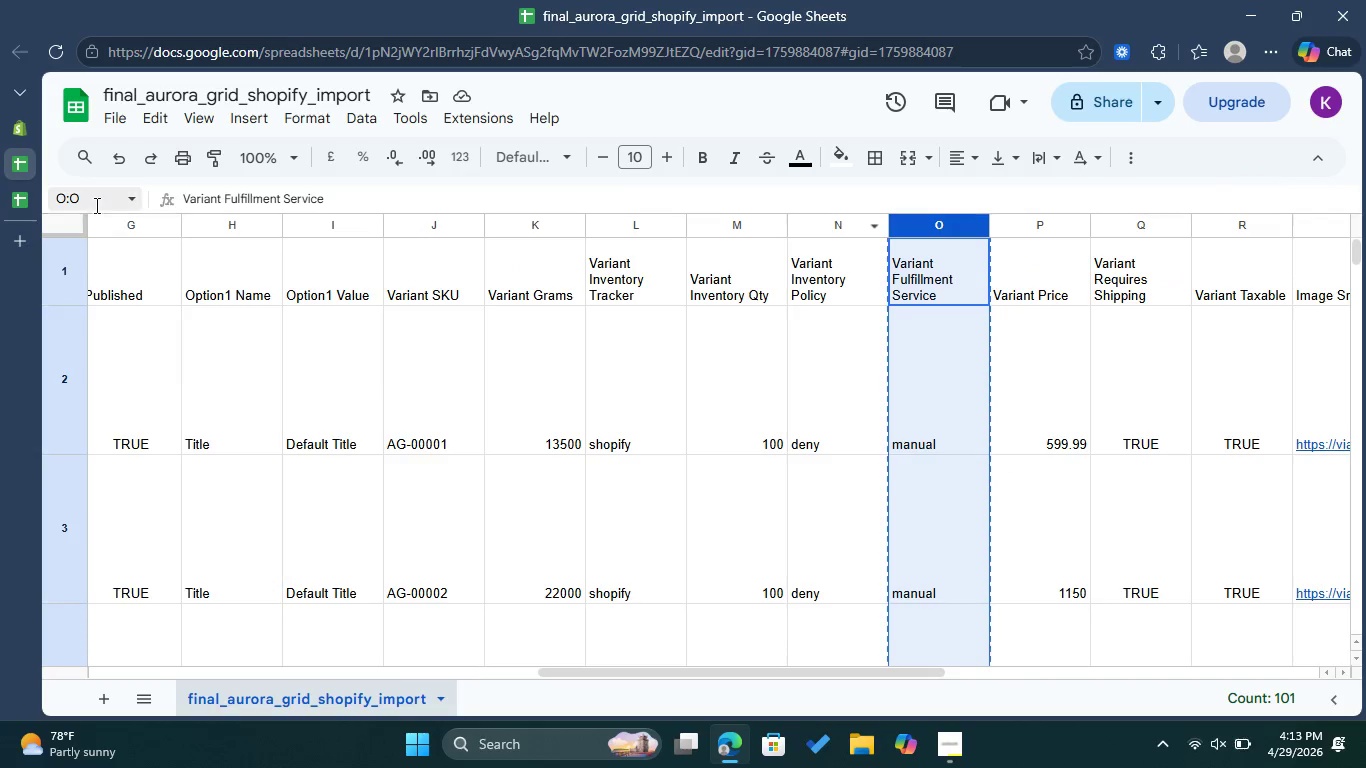 
left_click([31, 200])
 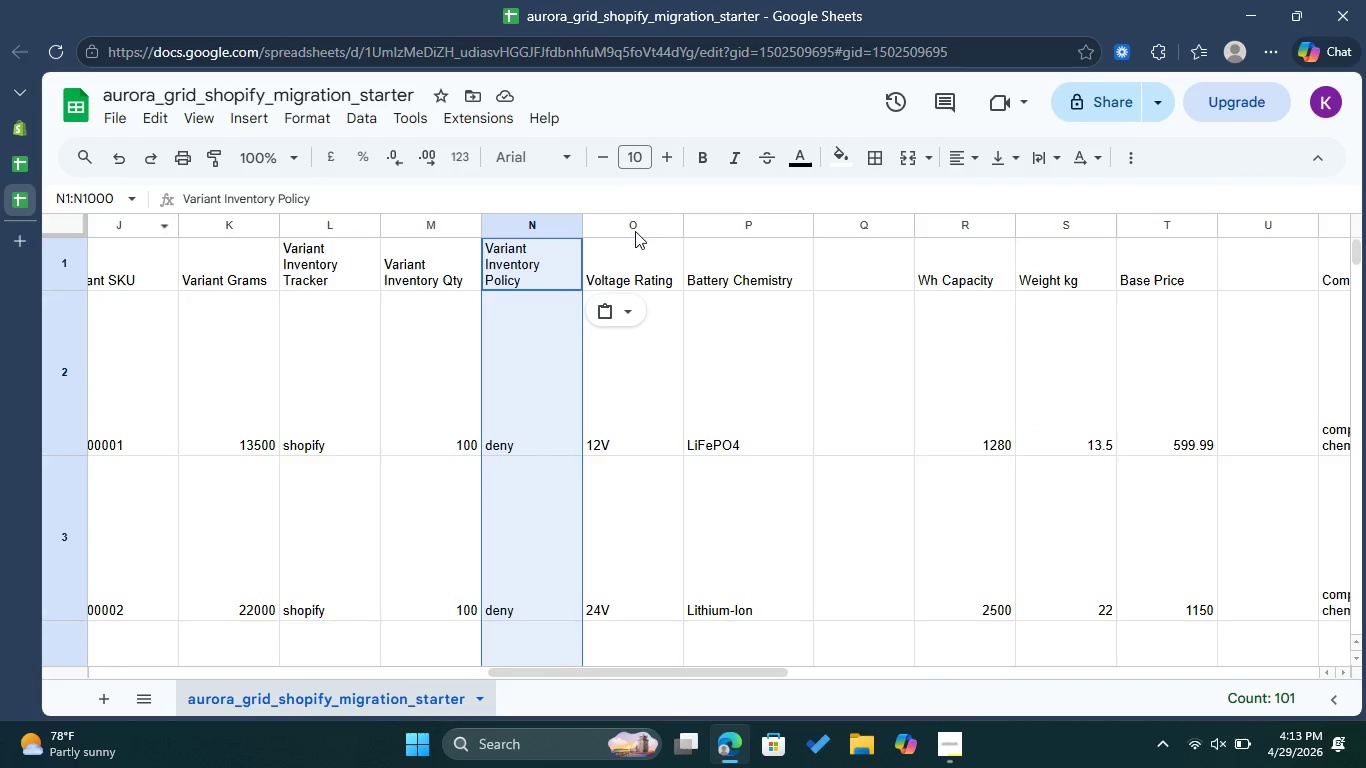 
left_click([643, 228])
 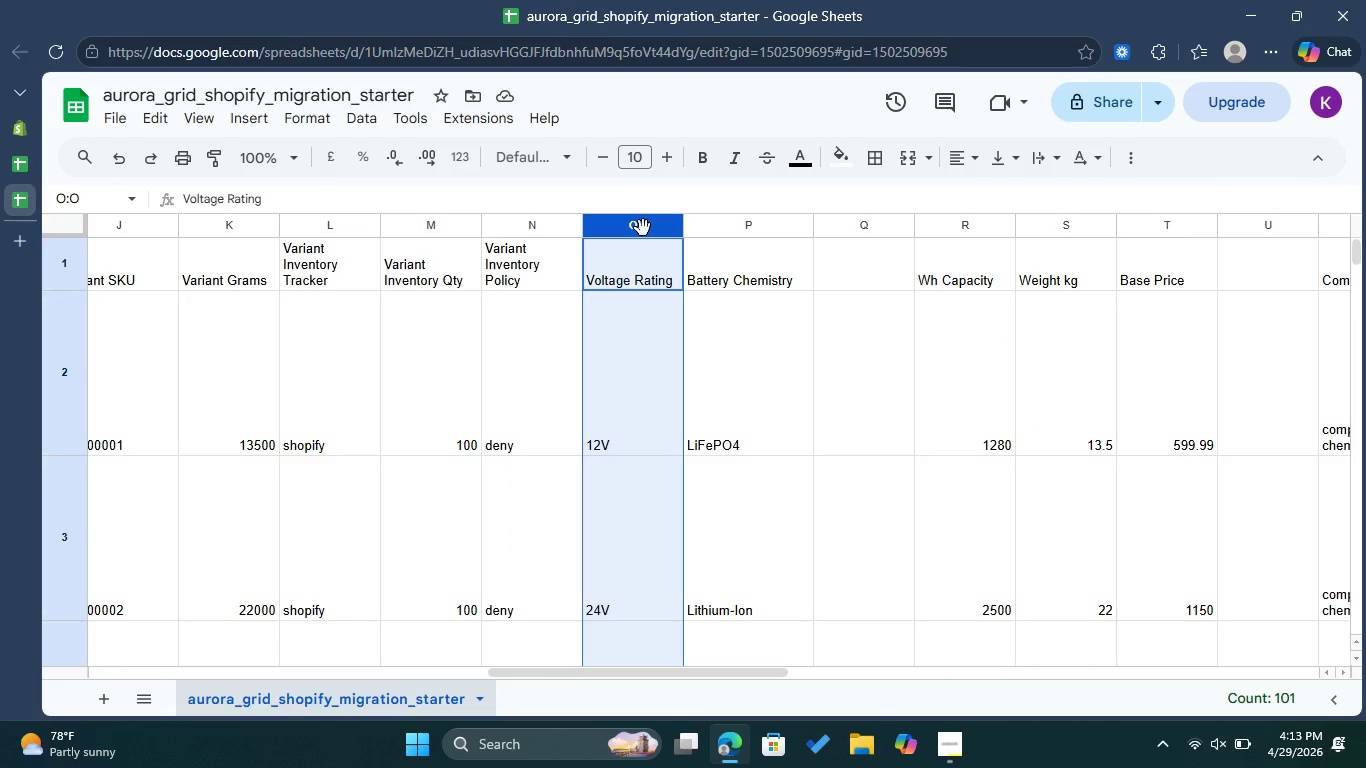 
right_click([643, 228])
 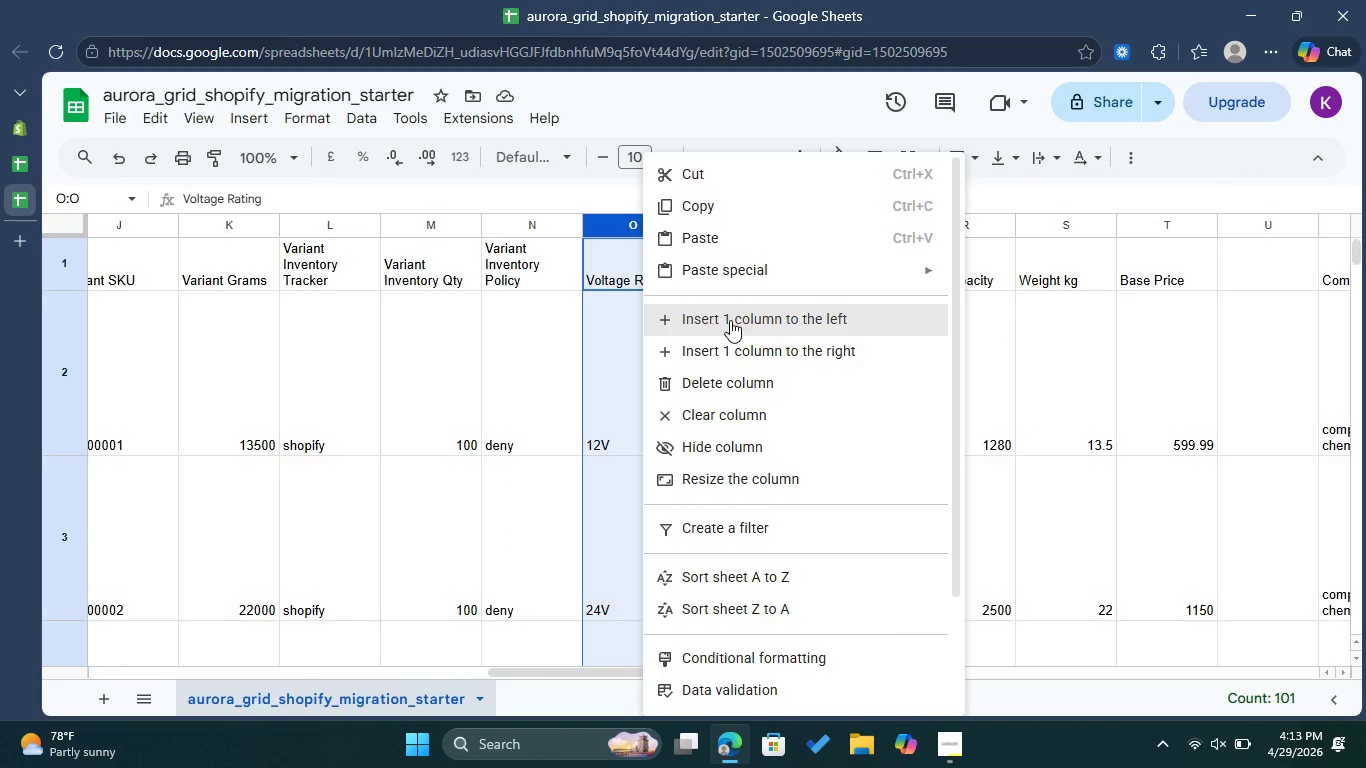 
left_click([730, 320])
 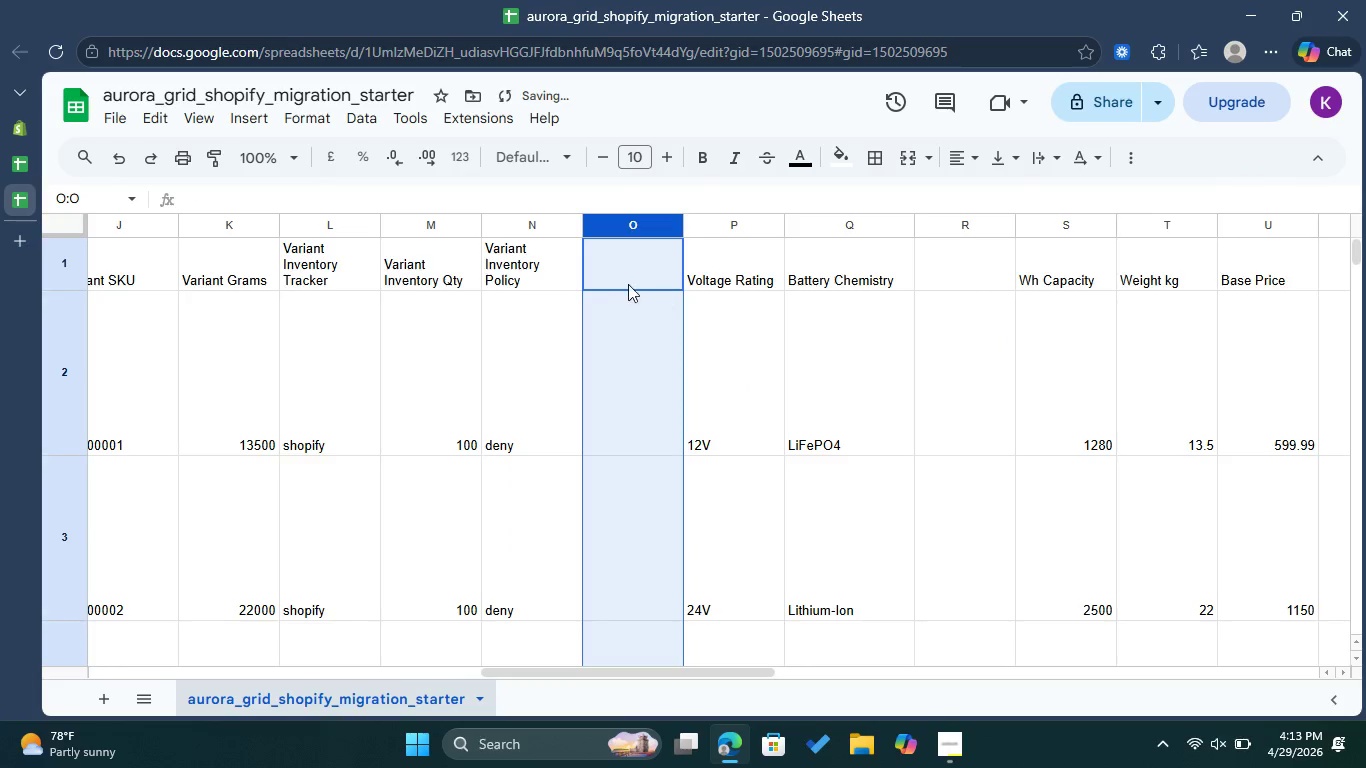 
key(Control+V)
 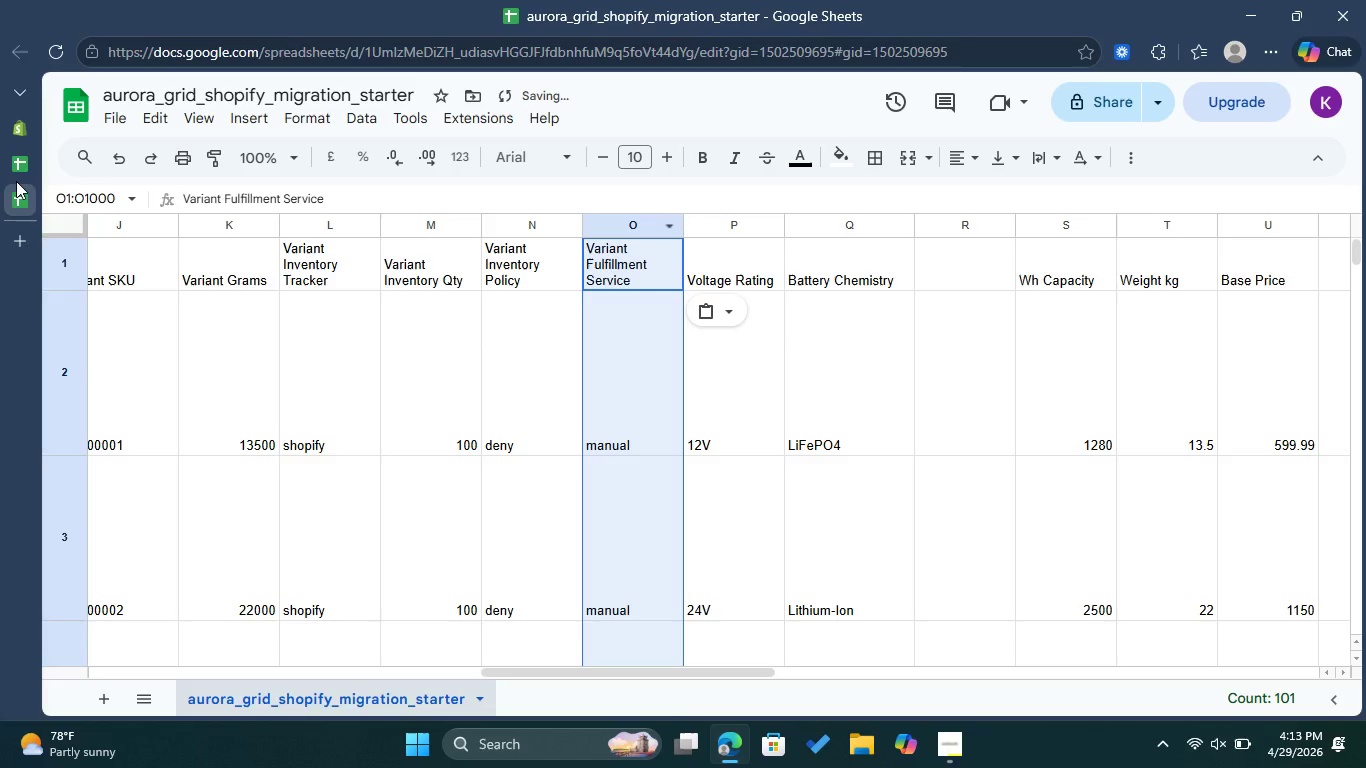 
left_click([21, 174])
 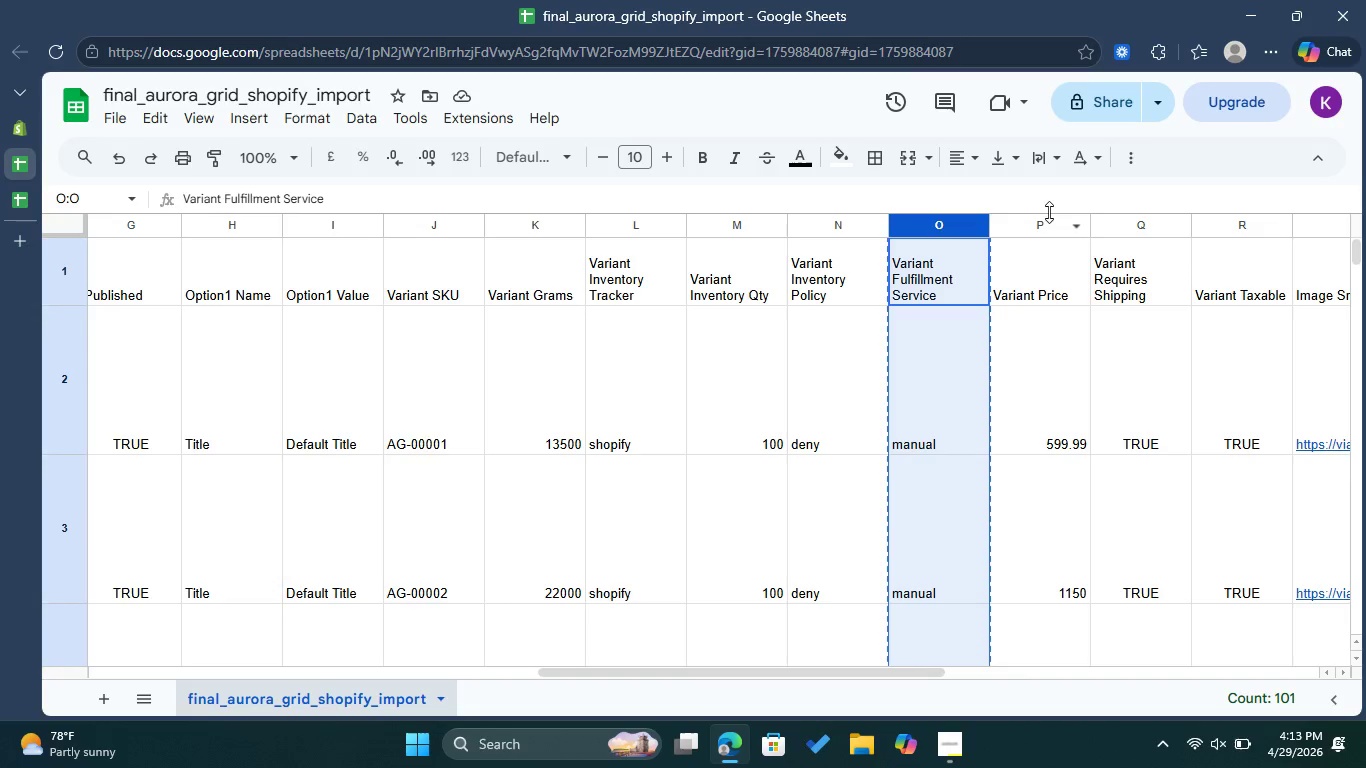 
left_click([1049, 230])
 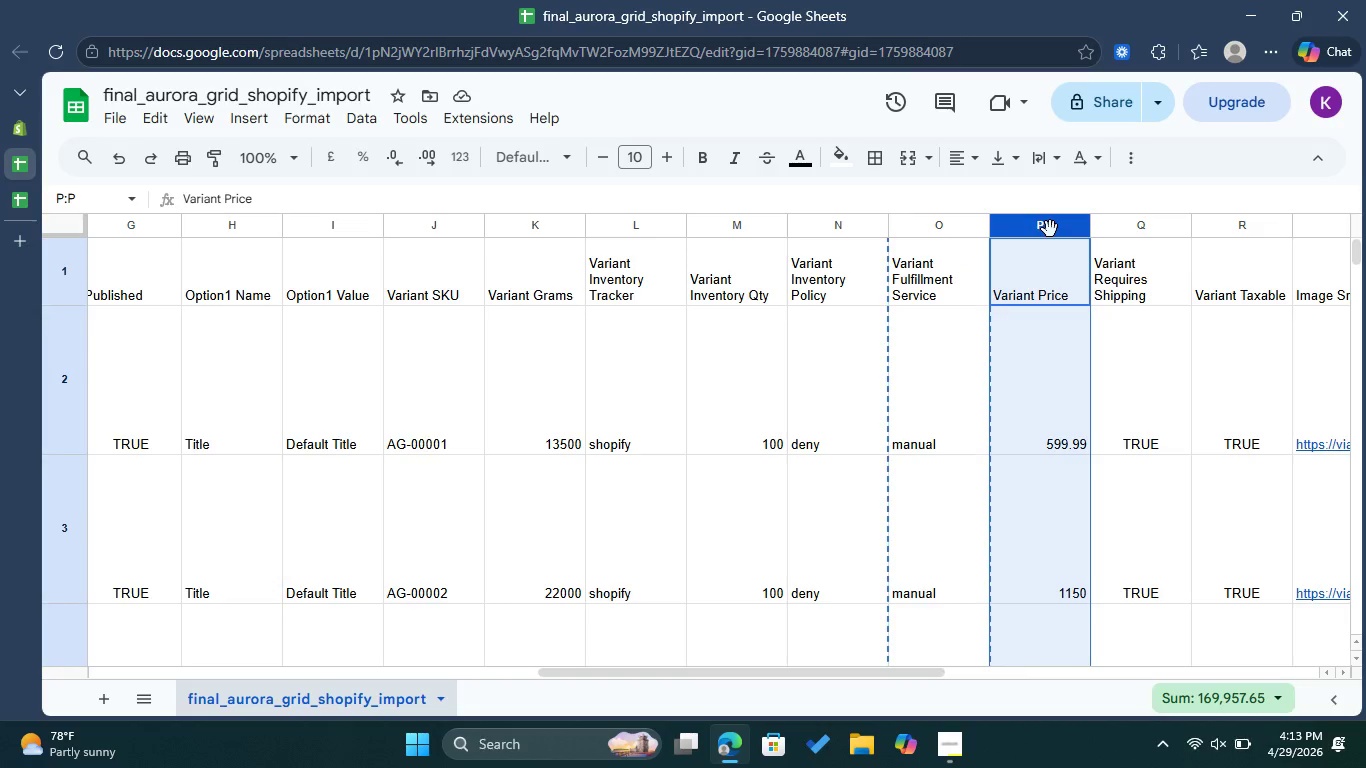 
right_click([1050, 229])
 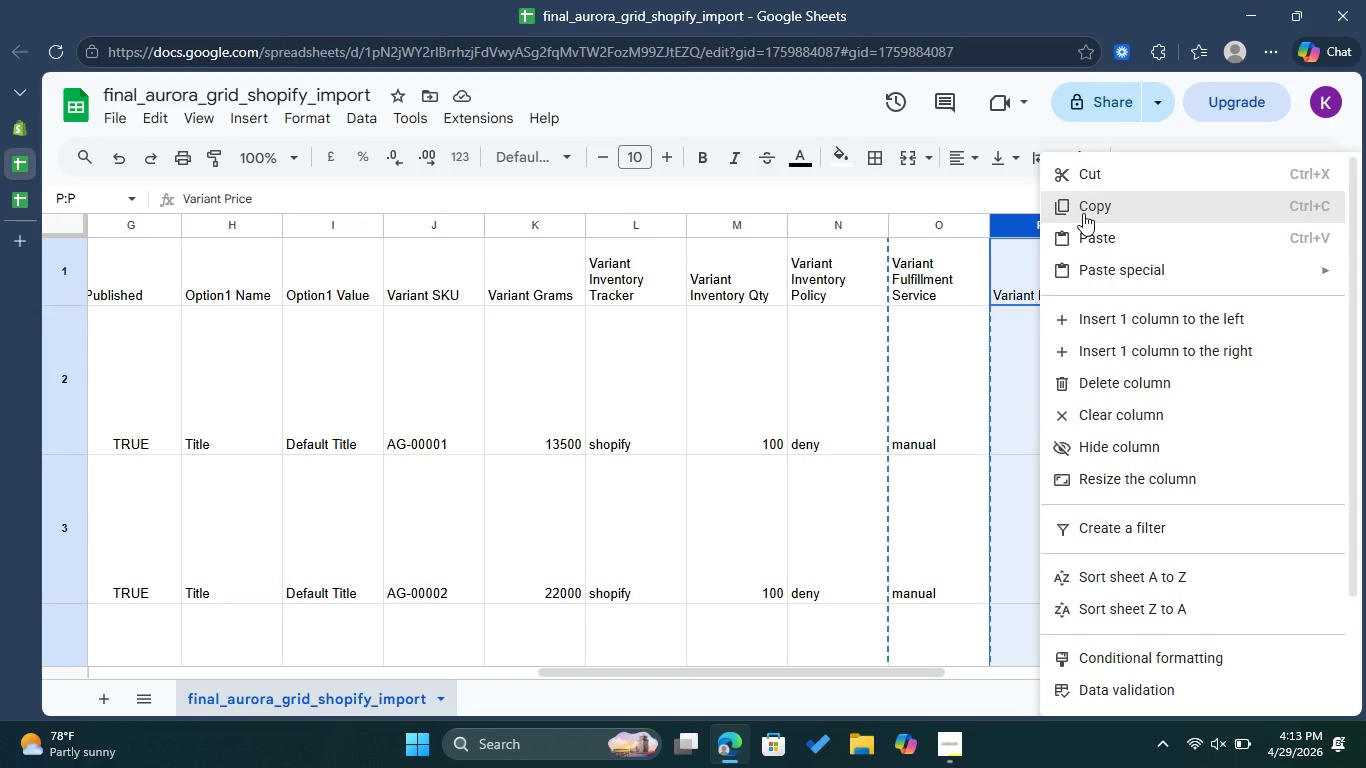 
left_click([1083, 213])
 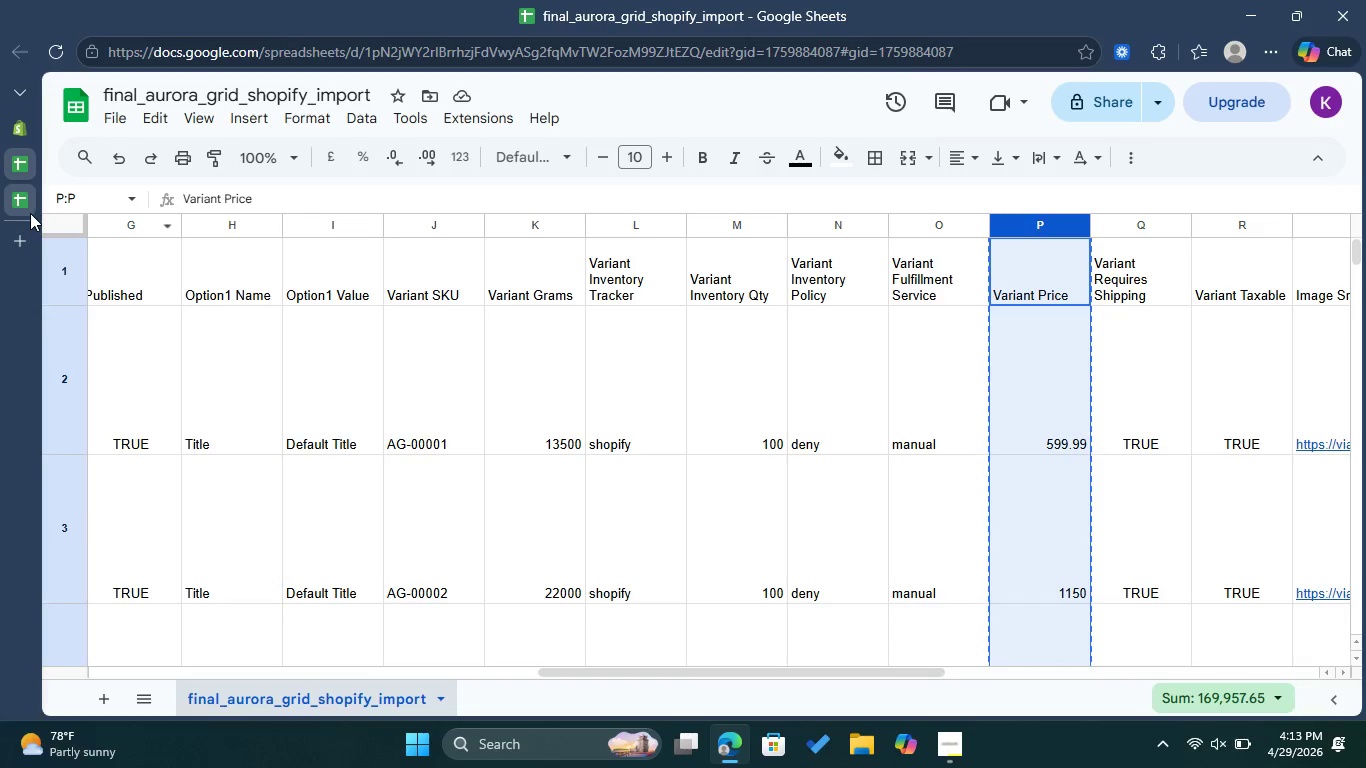 
left_click([29, 211])
 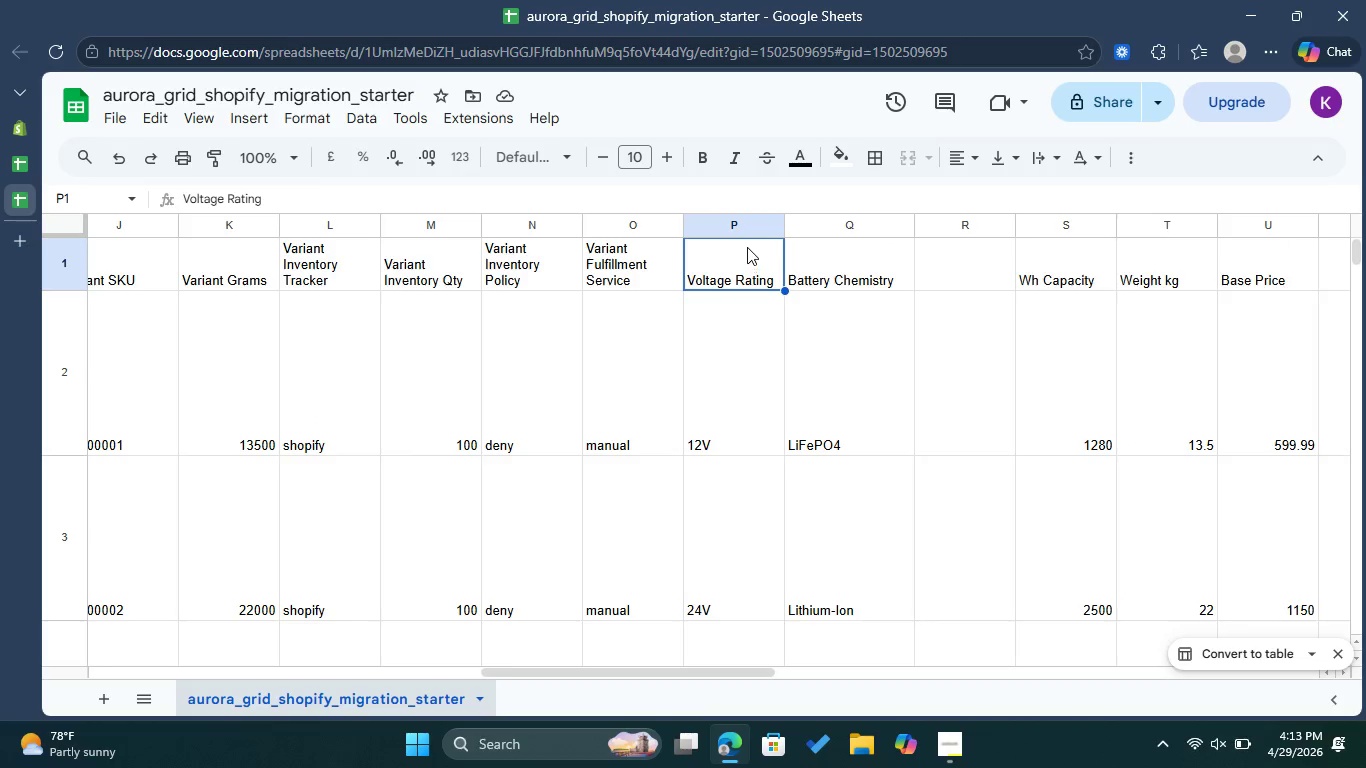 
left_click([747, 229])
 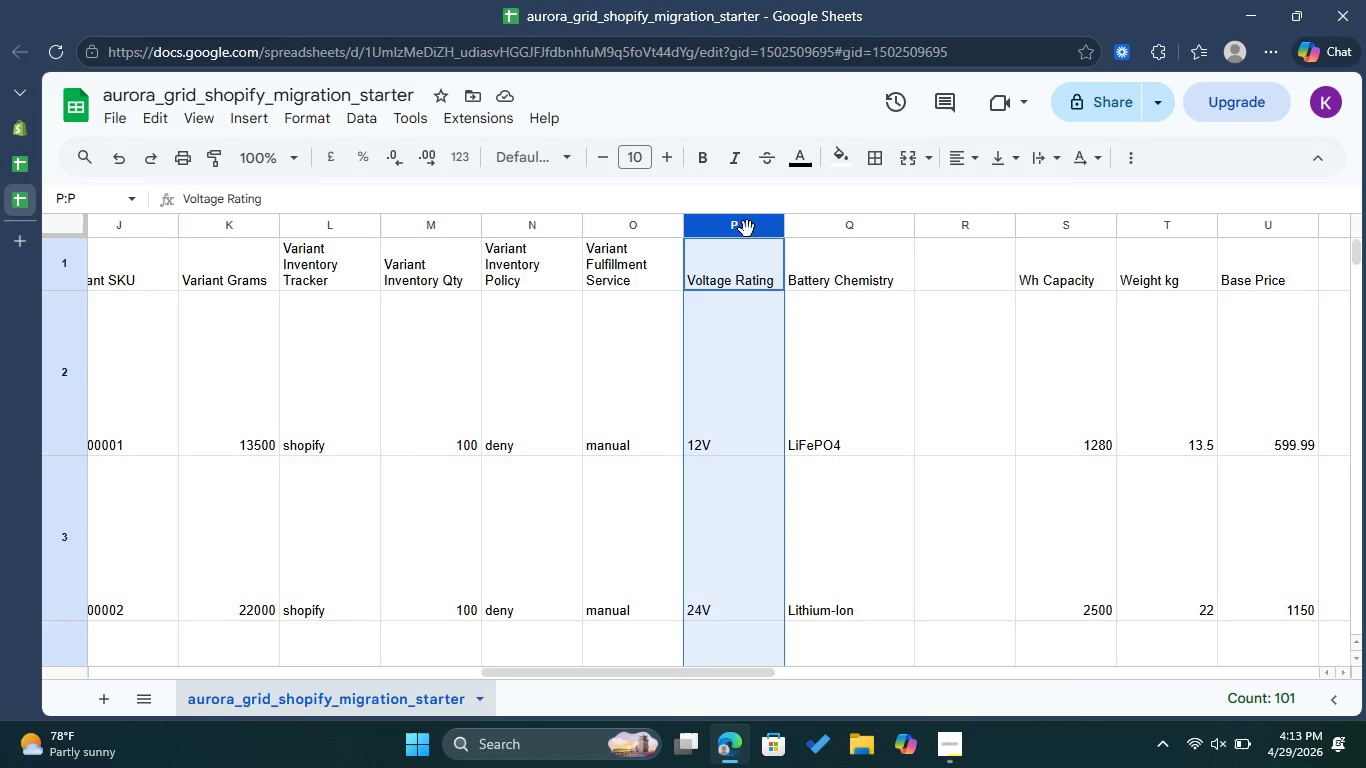 
right_click([747, 229])
 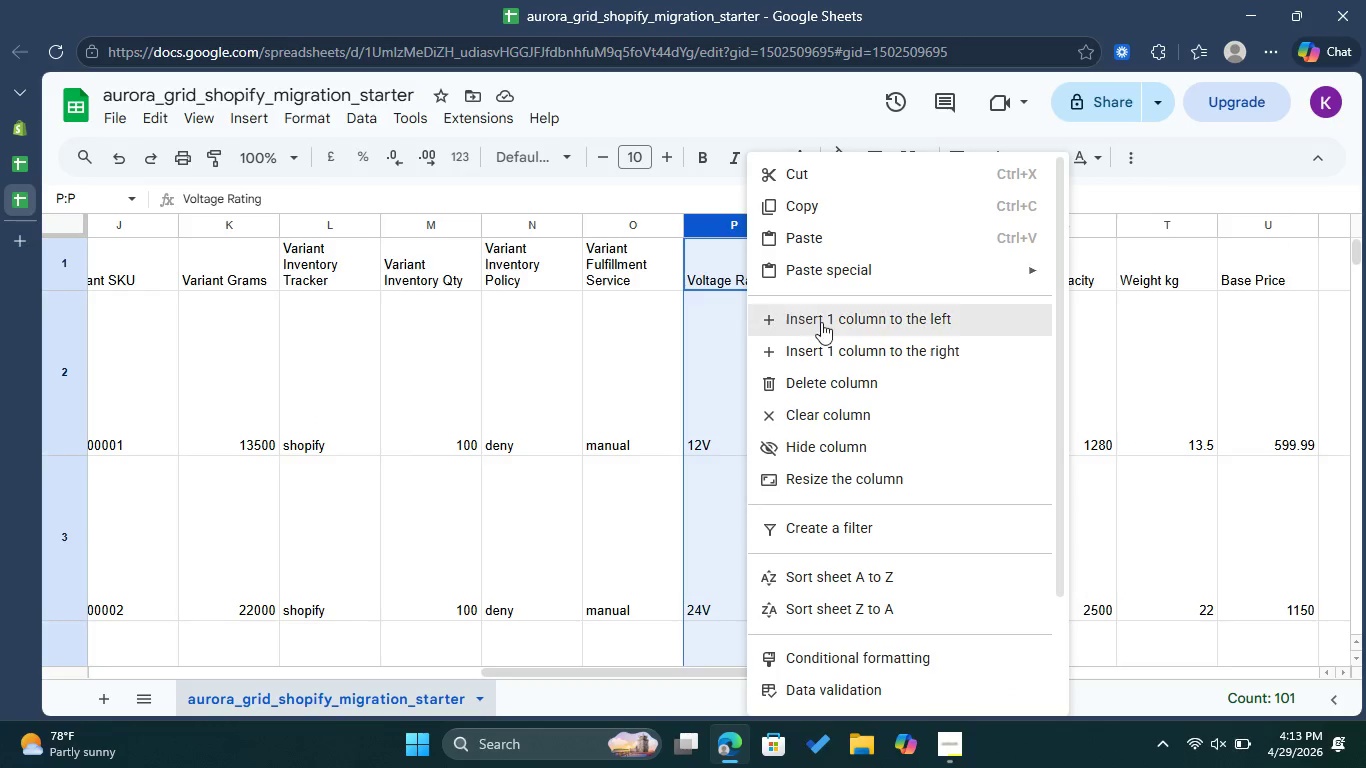 
left_click([824, 321])
 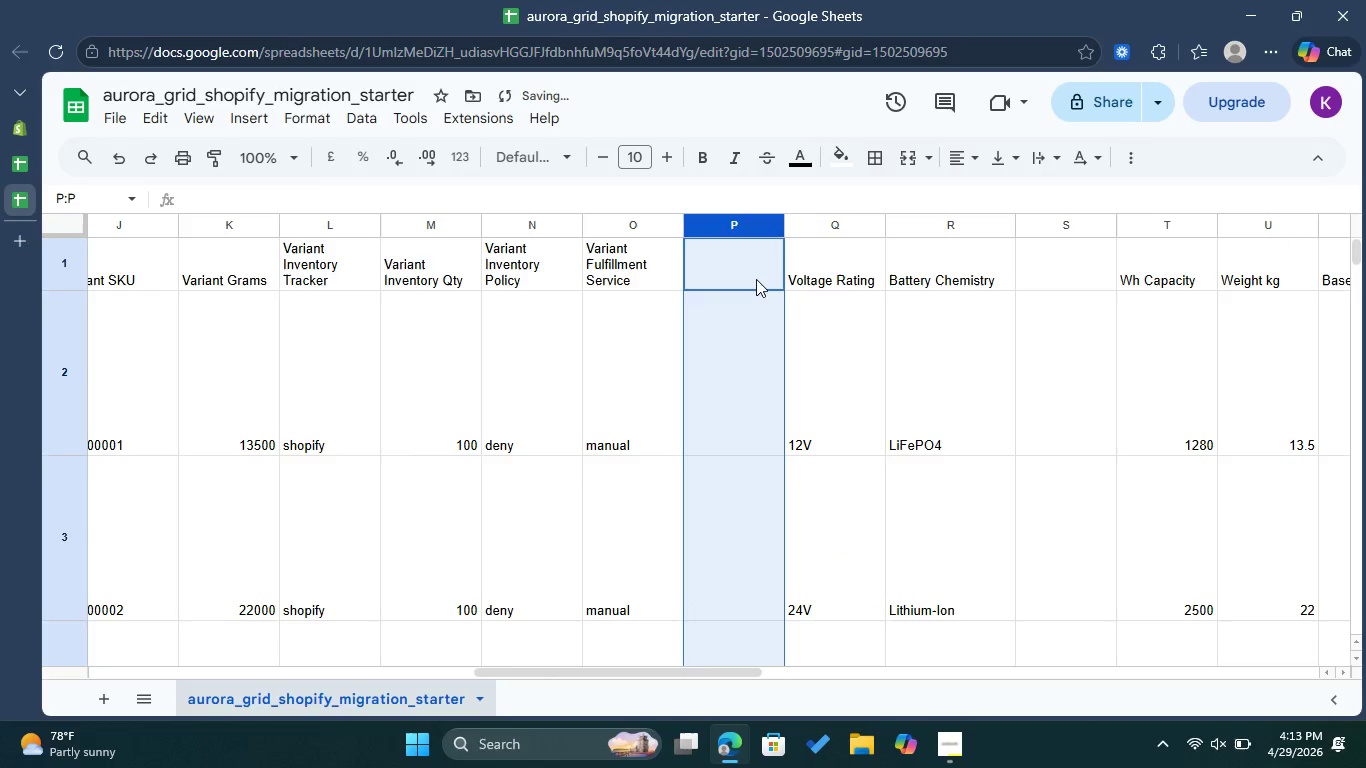 
key(Control+V)
 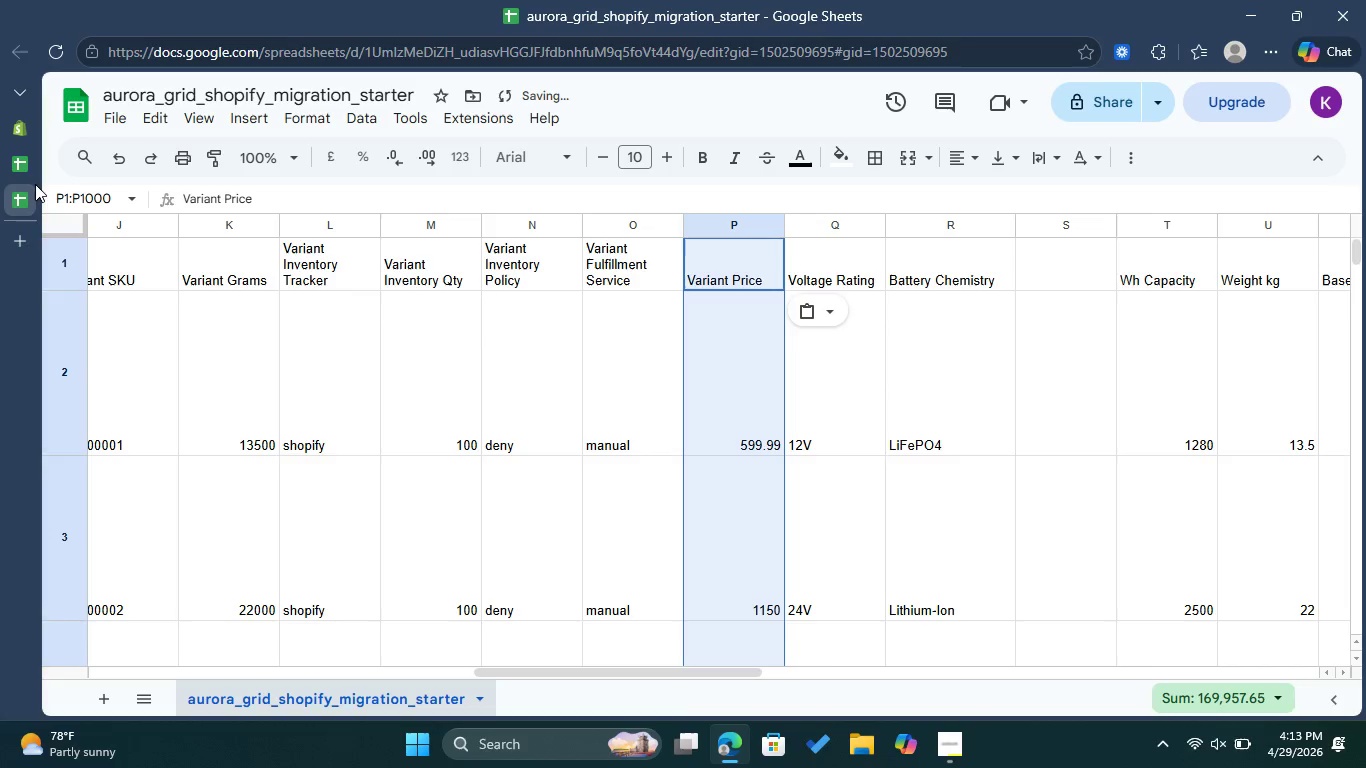 
left_click([28, 164])
 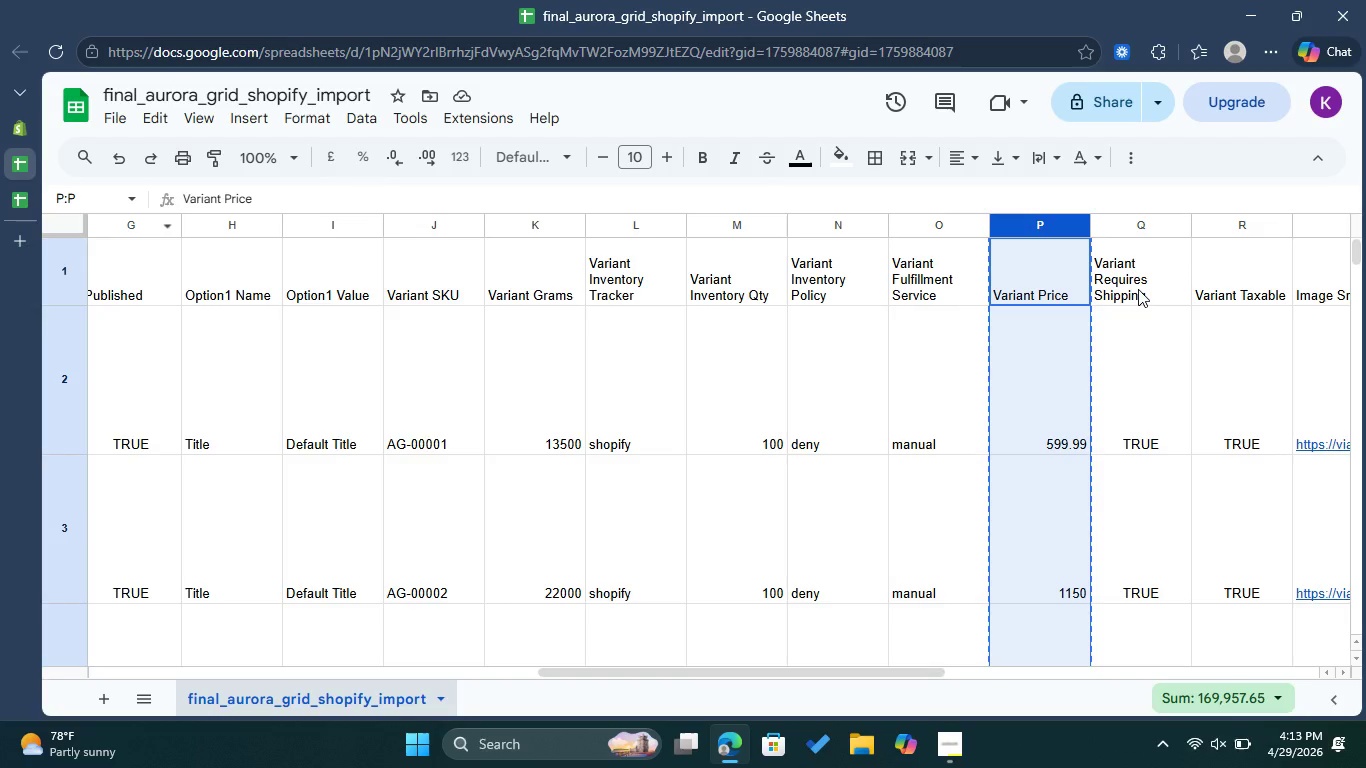 
left_click([1138, 288])
 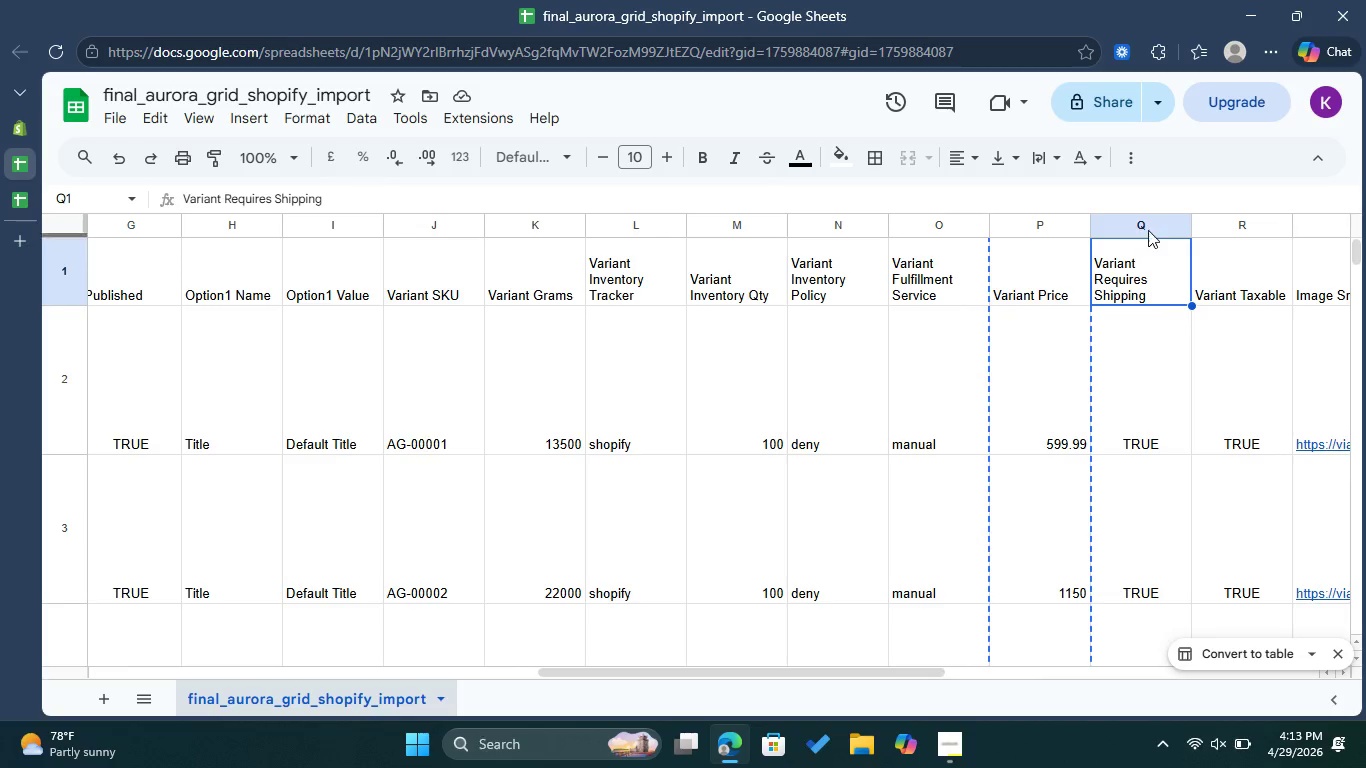 
left_click([1150, 227])
 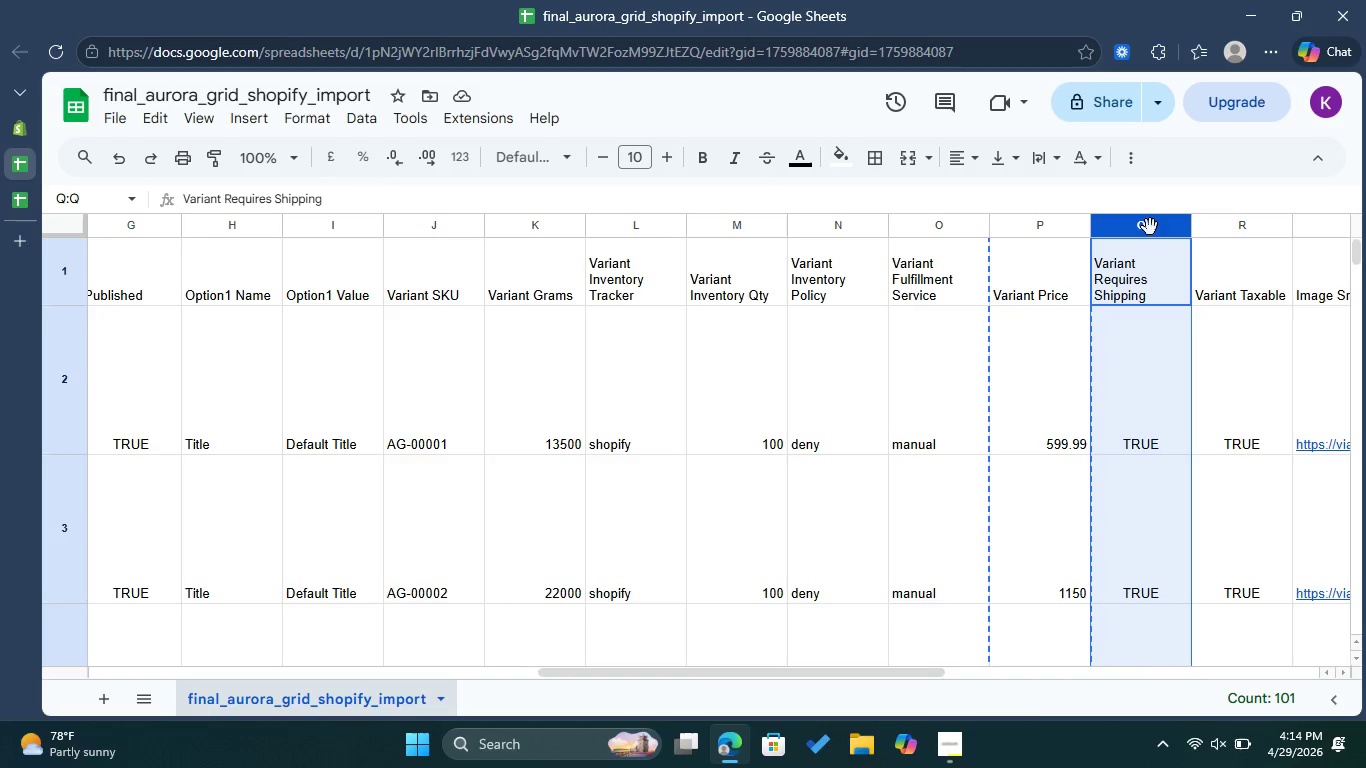 
right_click([1150, 227])
 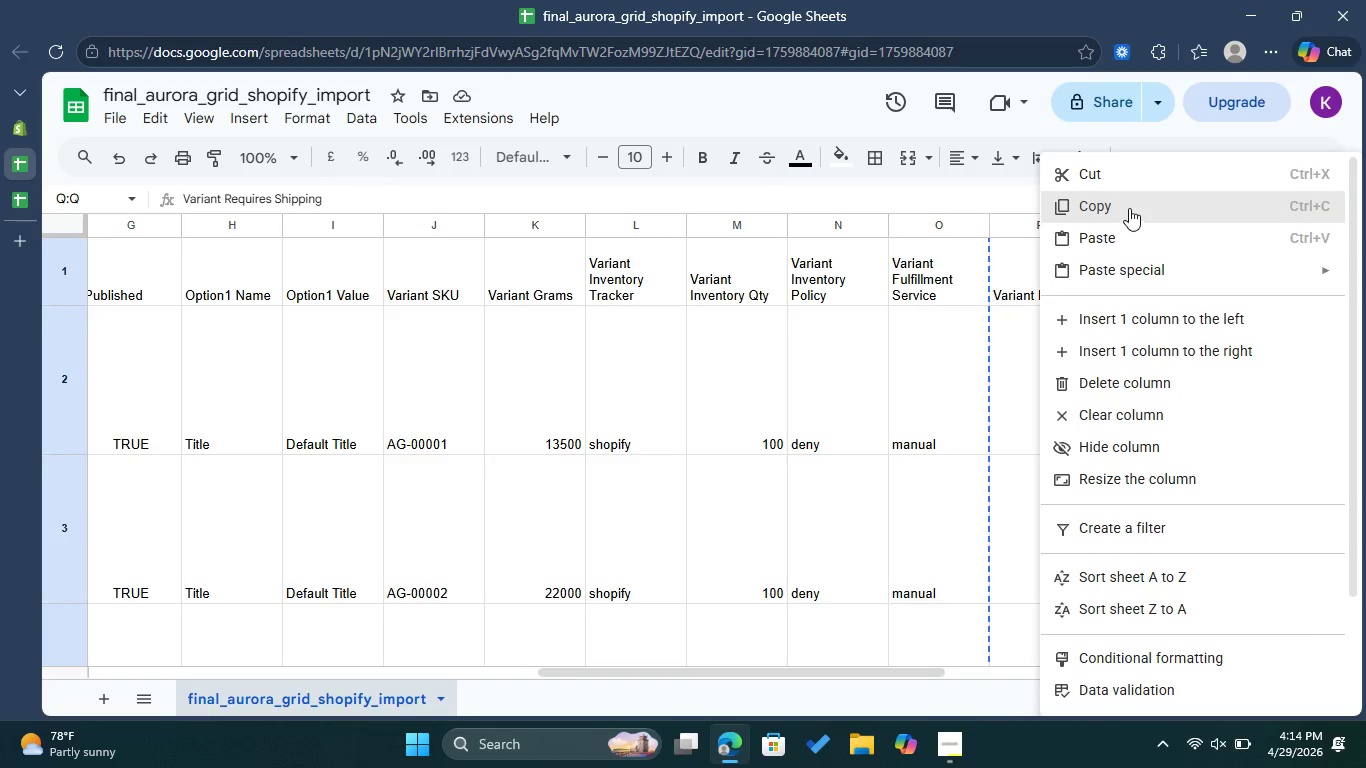 
left_click([1129, 208])
 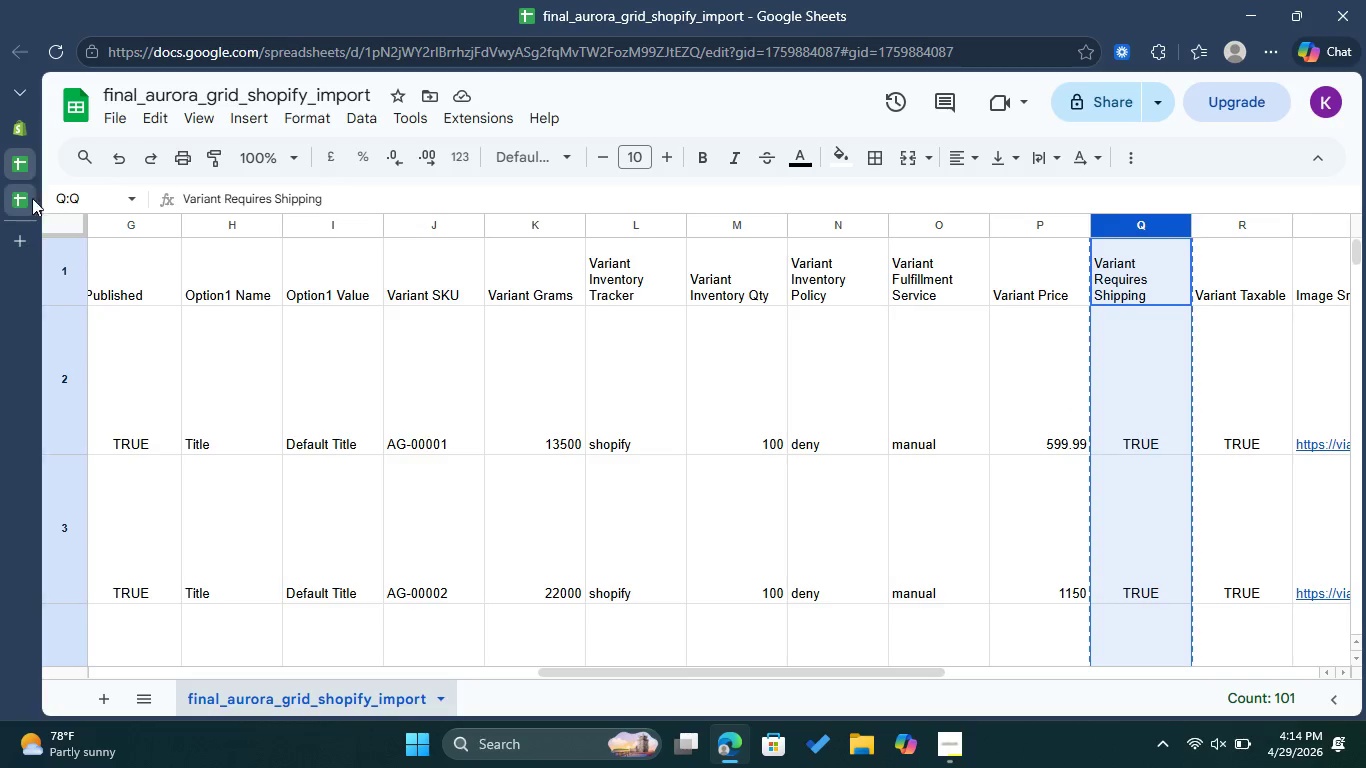 
left_click([25, 201])
 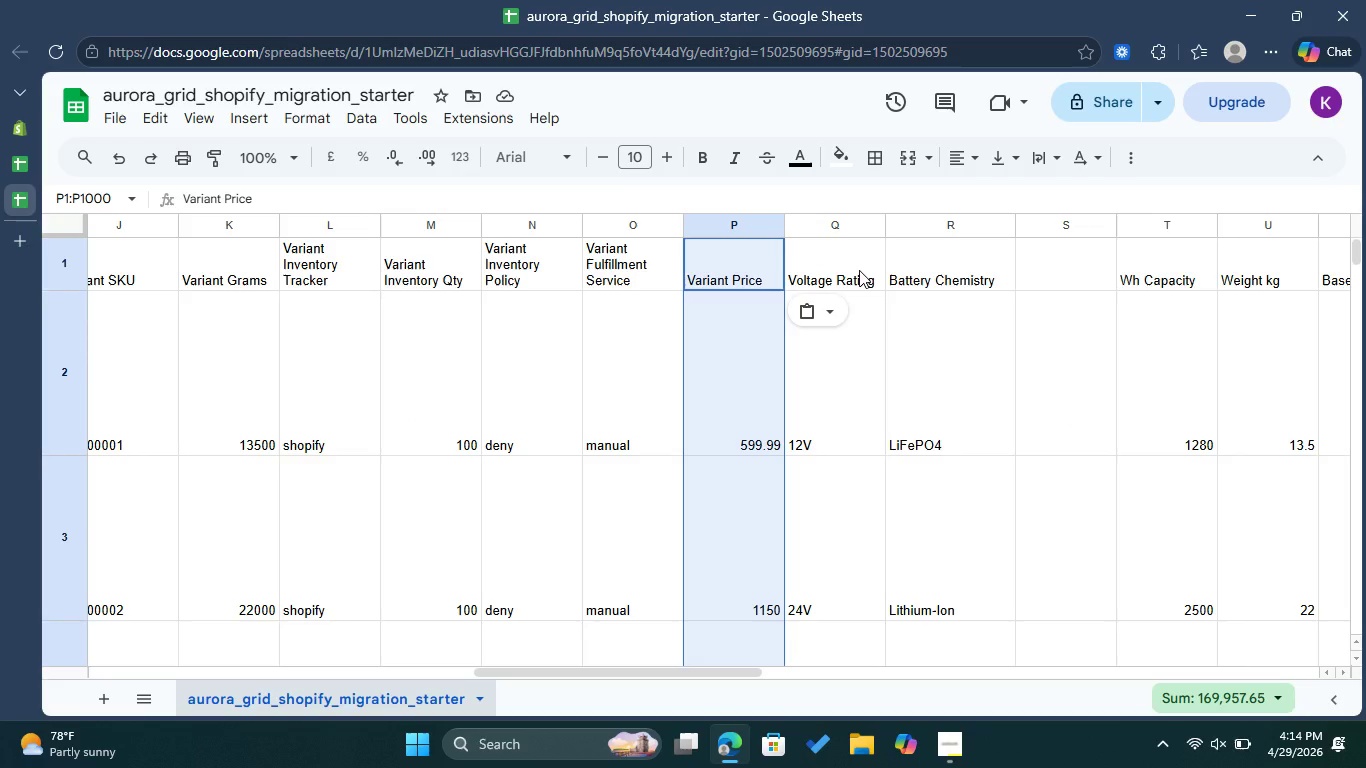 
left_click([859, 270])
 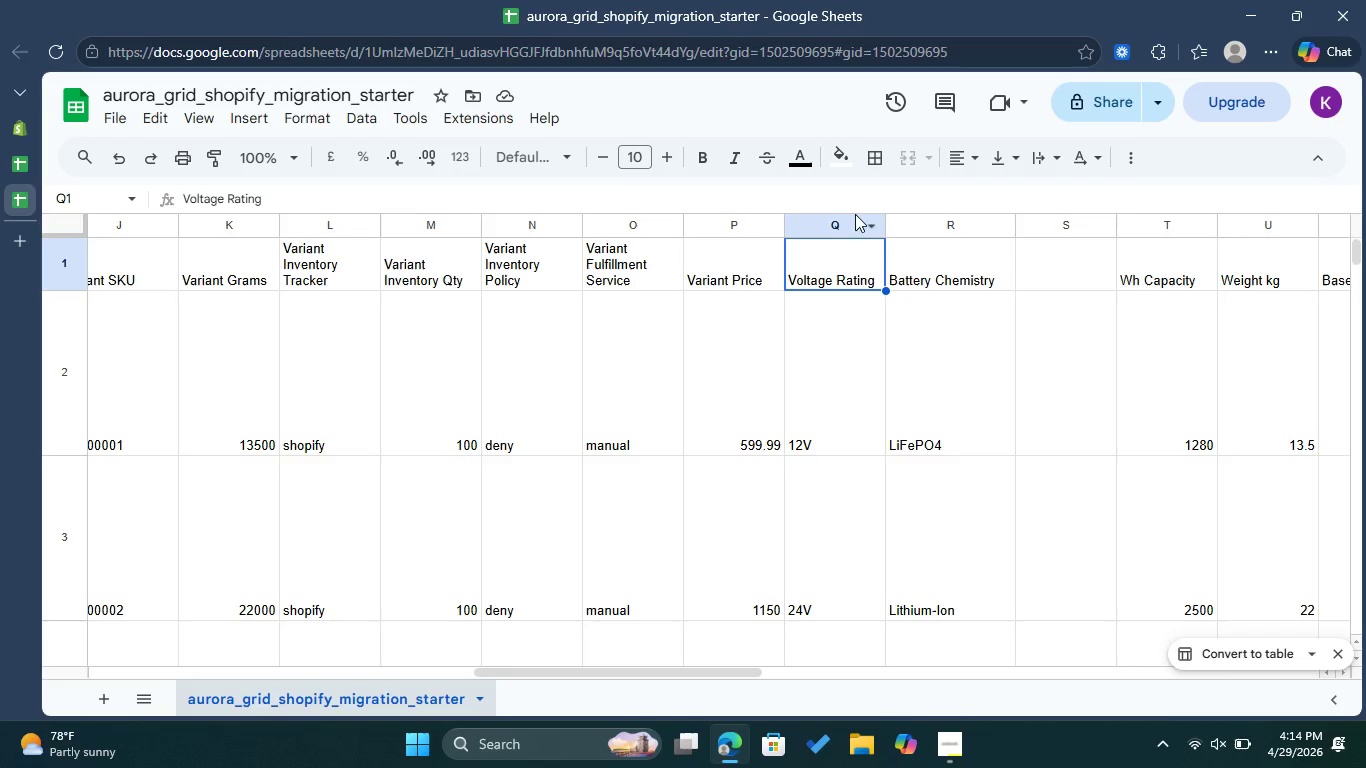 
left_click([849, 220])
 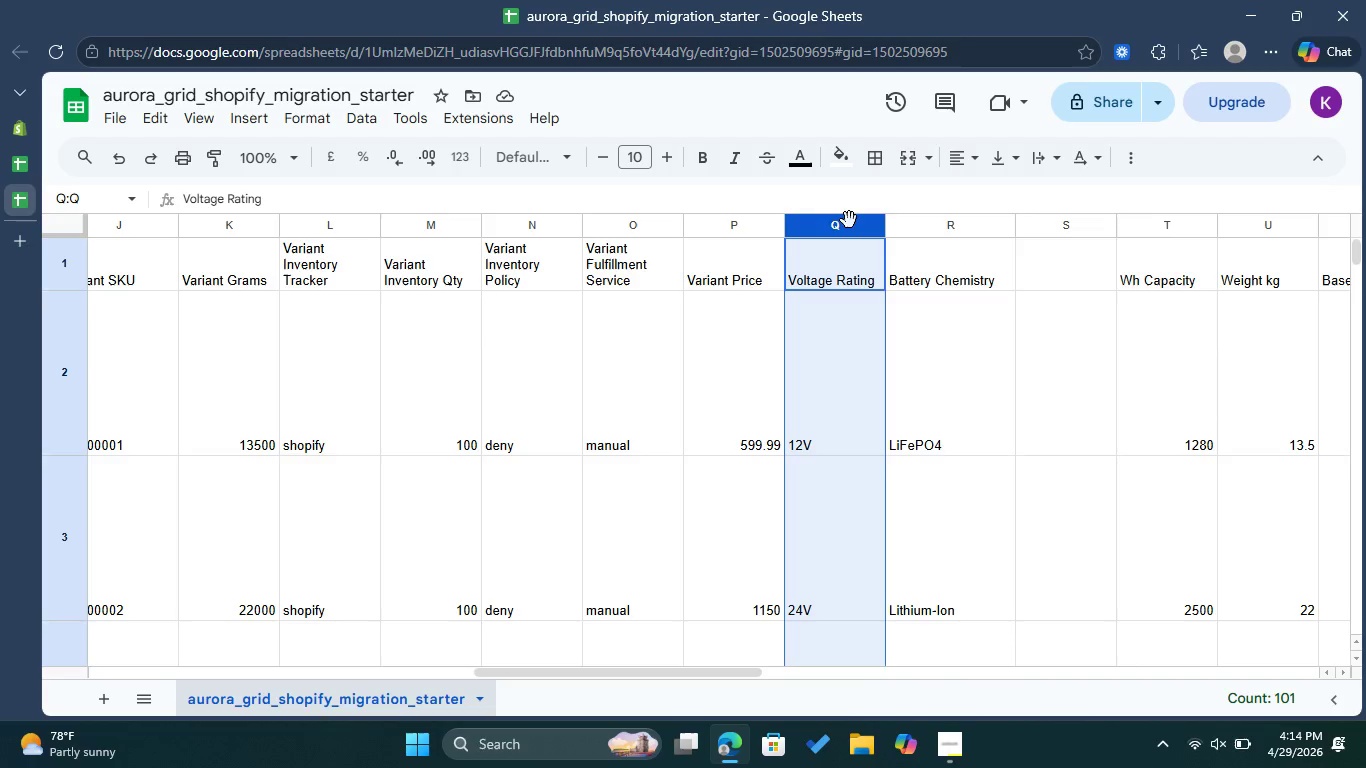 
right_click([849, 220])
 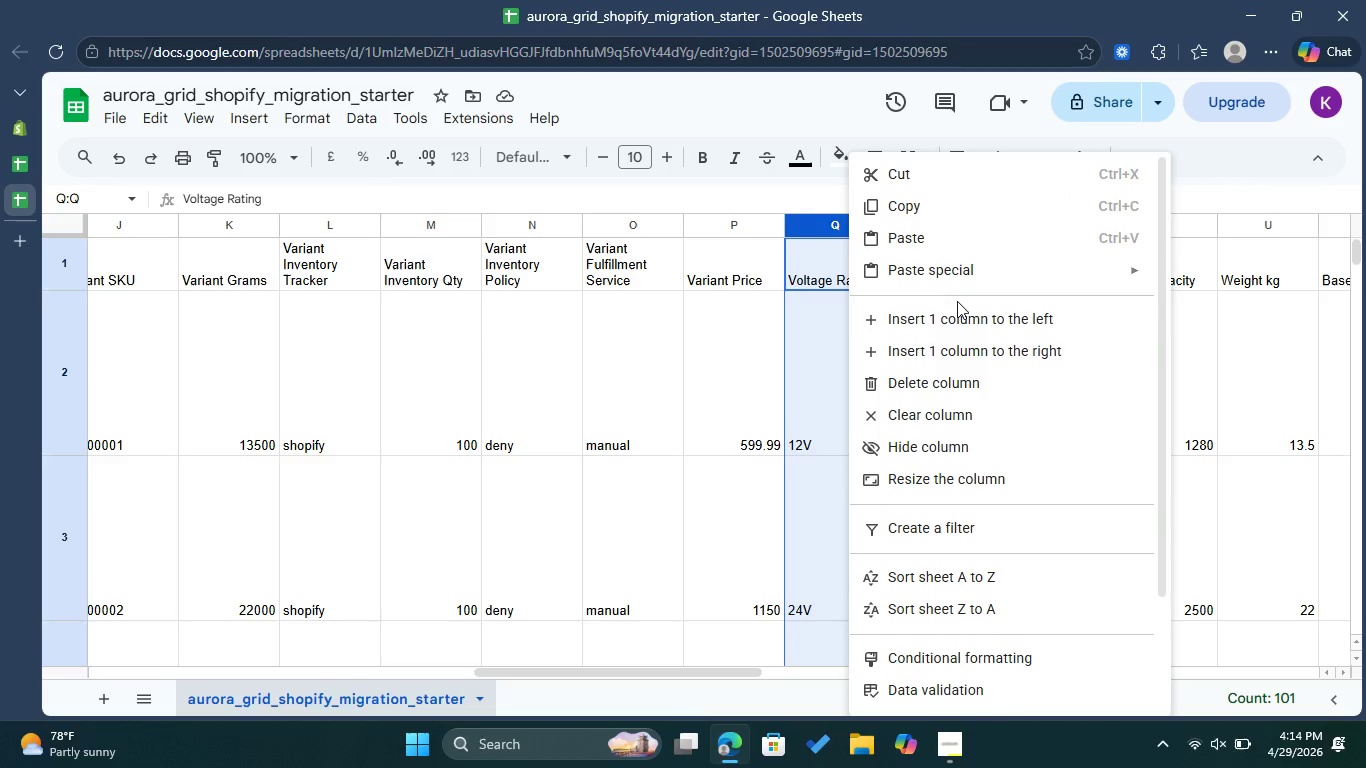 
left_click([962, 312])
 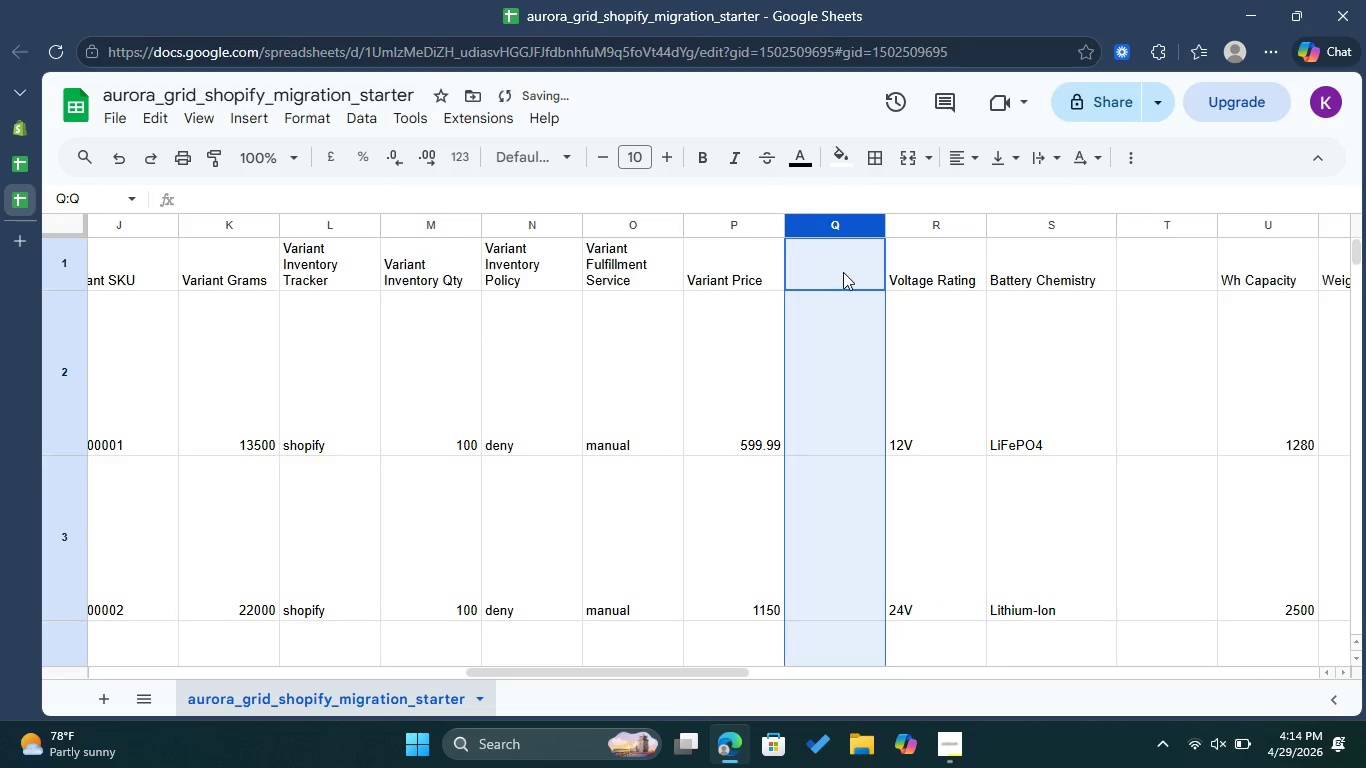 
key(Control+V)
 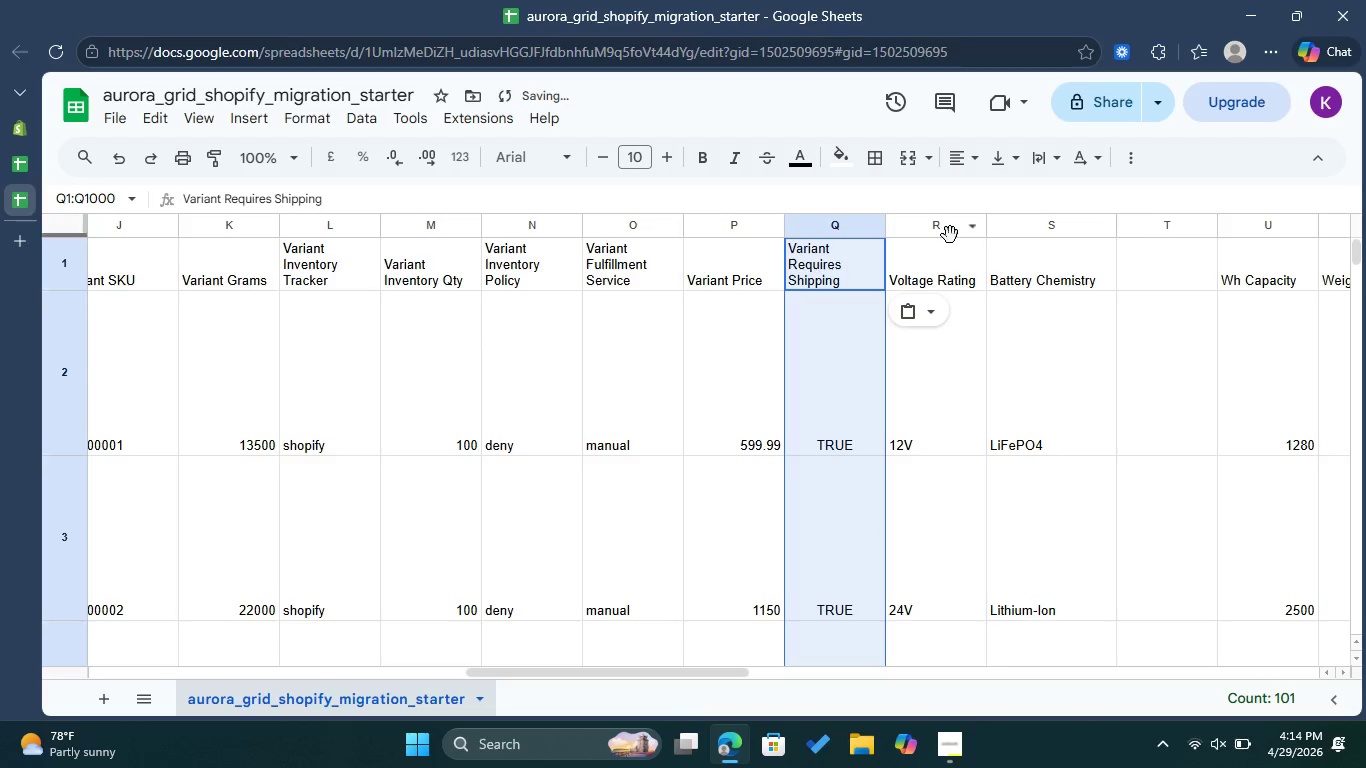 
left_click([950, 235])
 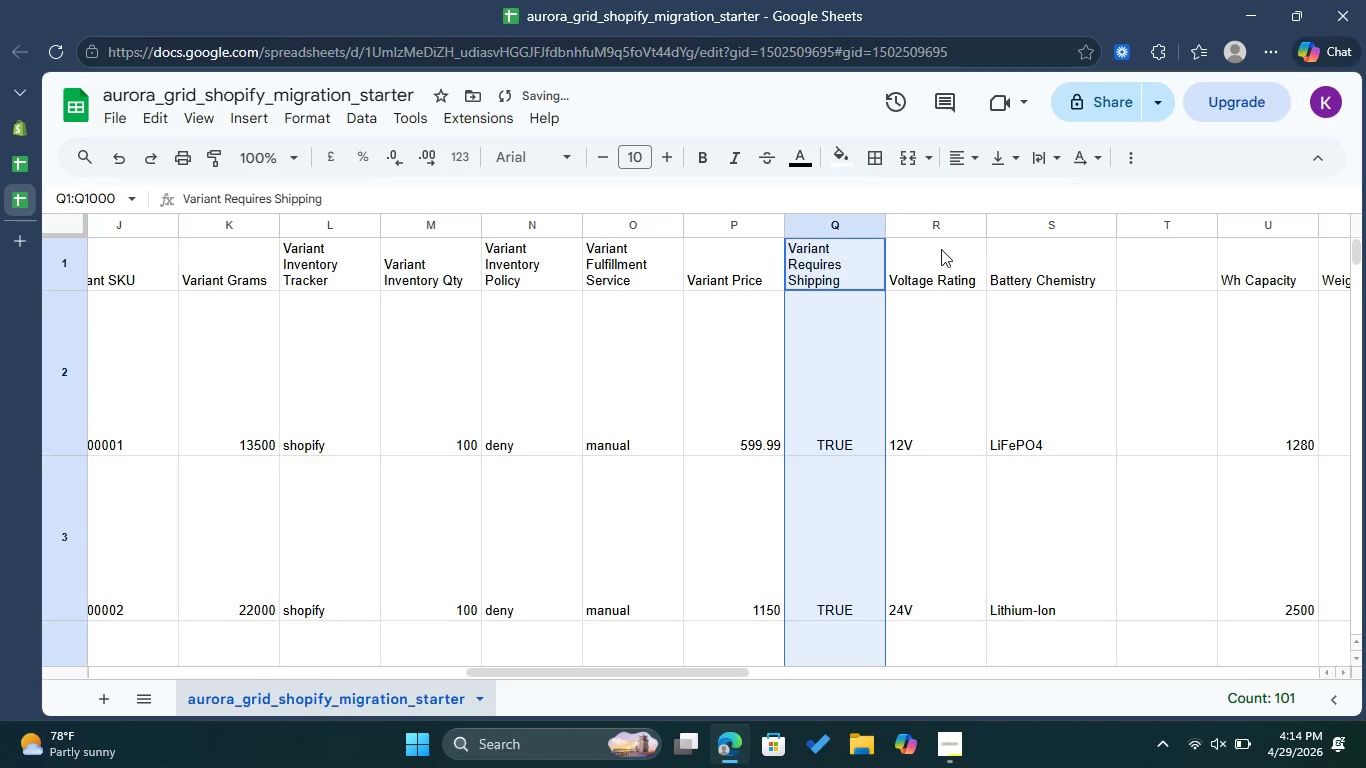 
left_click([935, 258])
 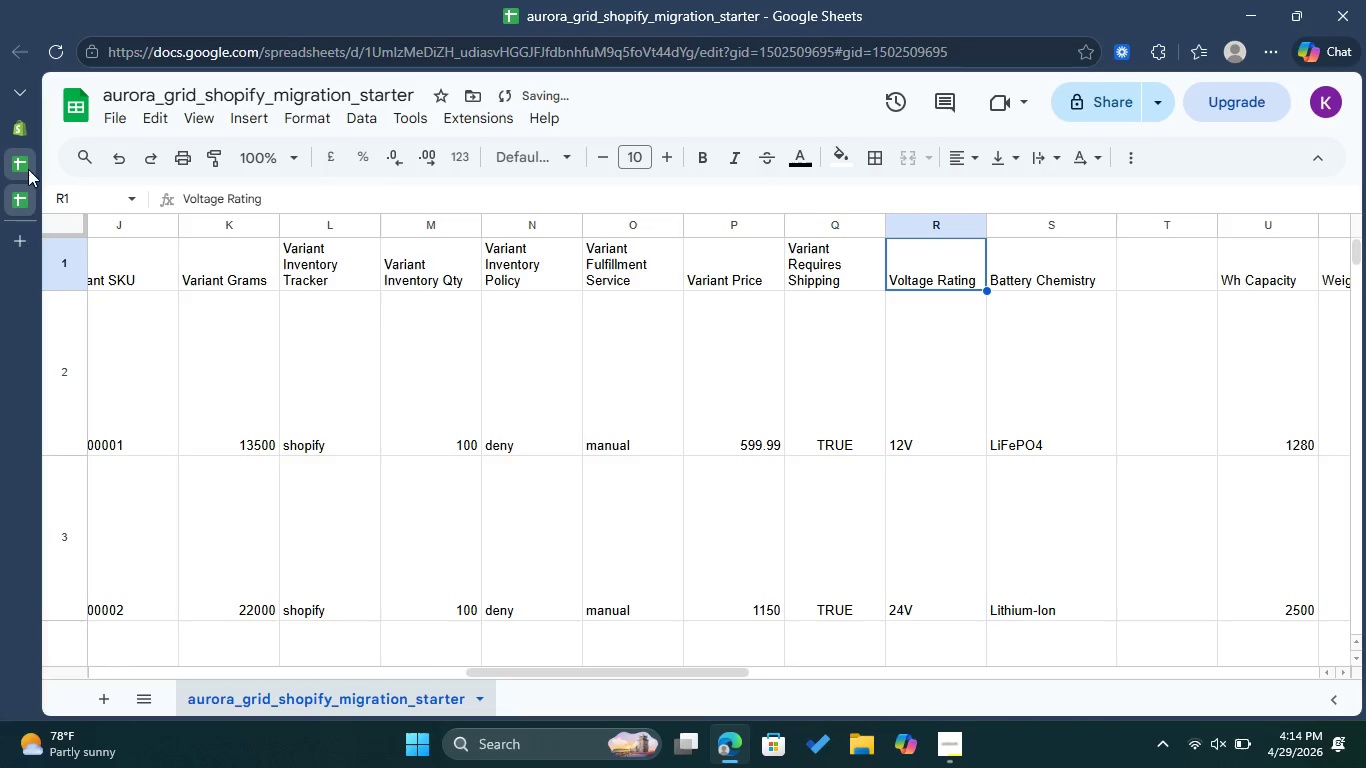 
left_click([23, 161])
 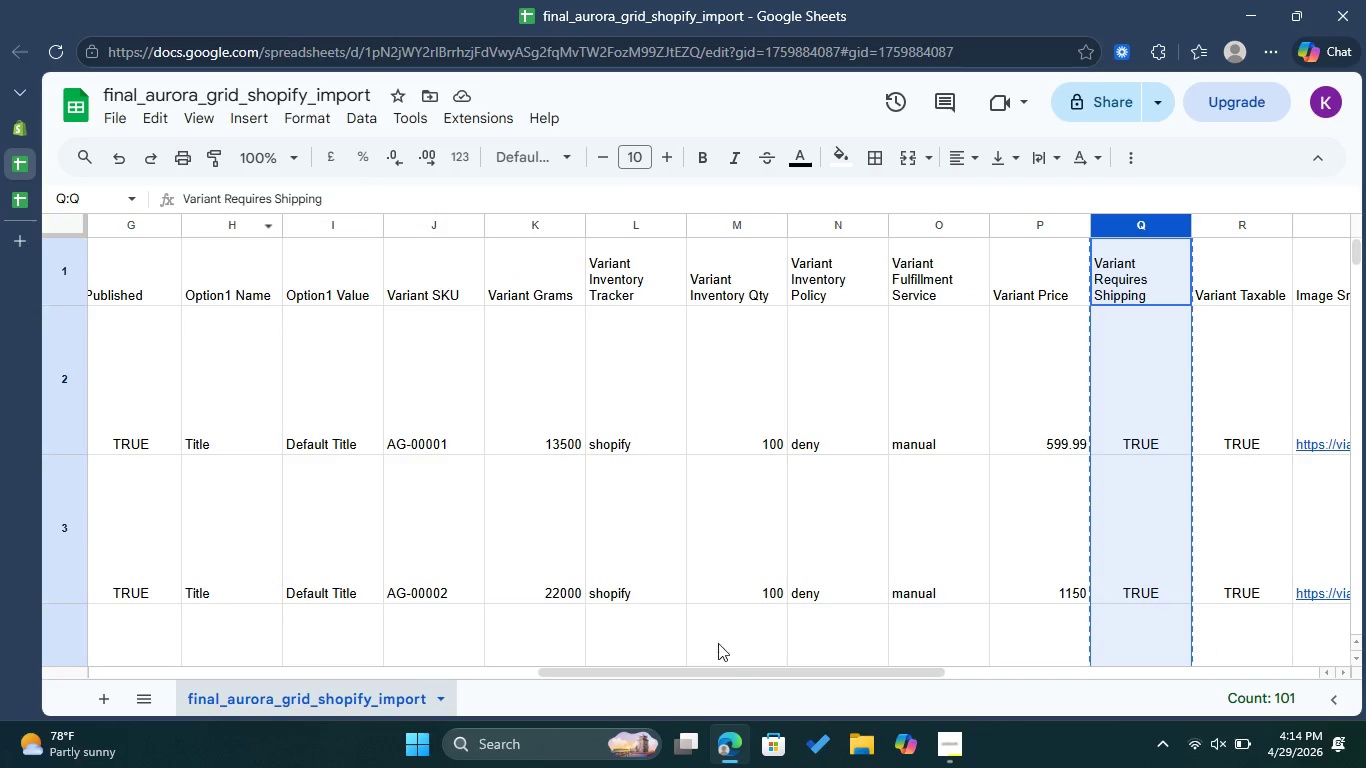 
left_click_drag(start_coordinate=[736, 668], to_coordinate=[901, 683])
 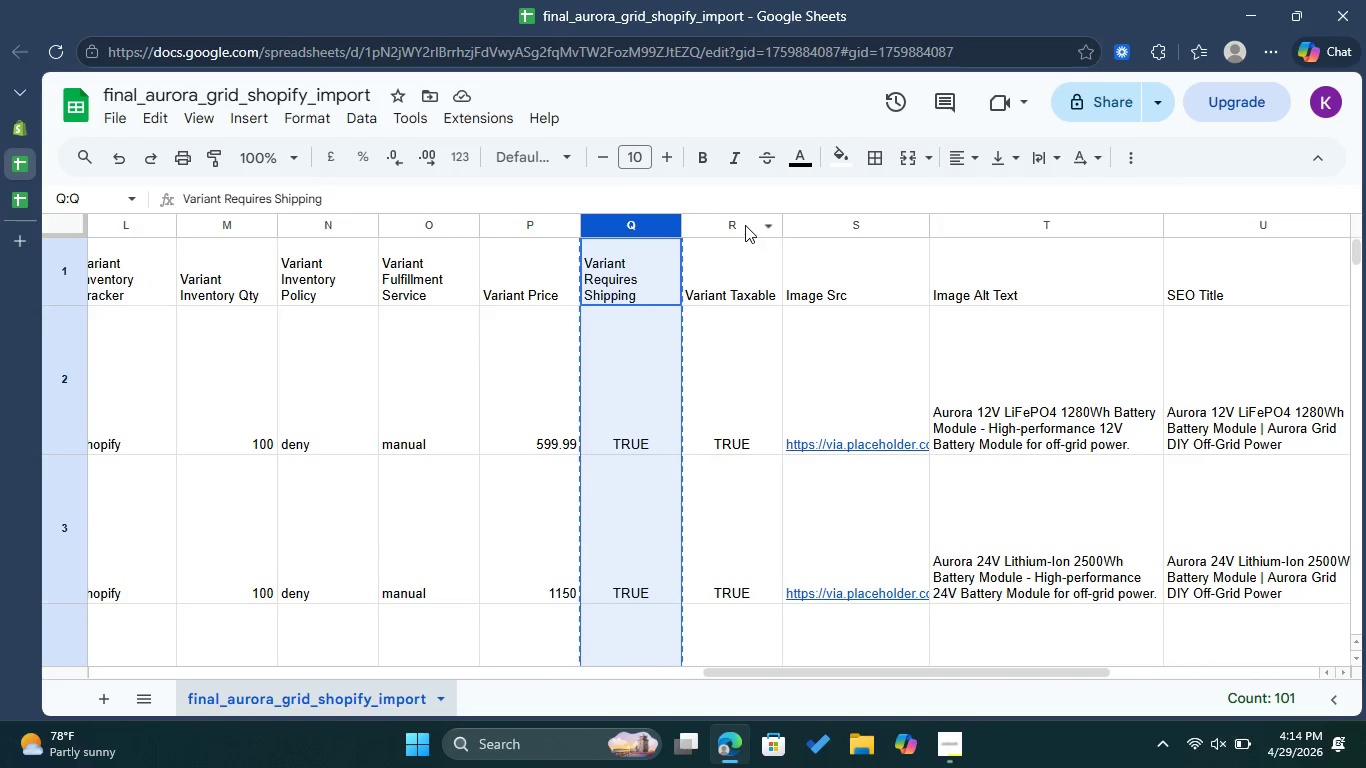 
left_click([745, 225])
 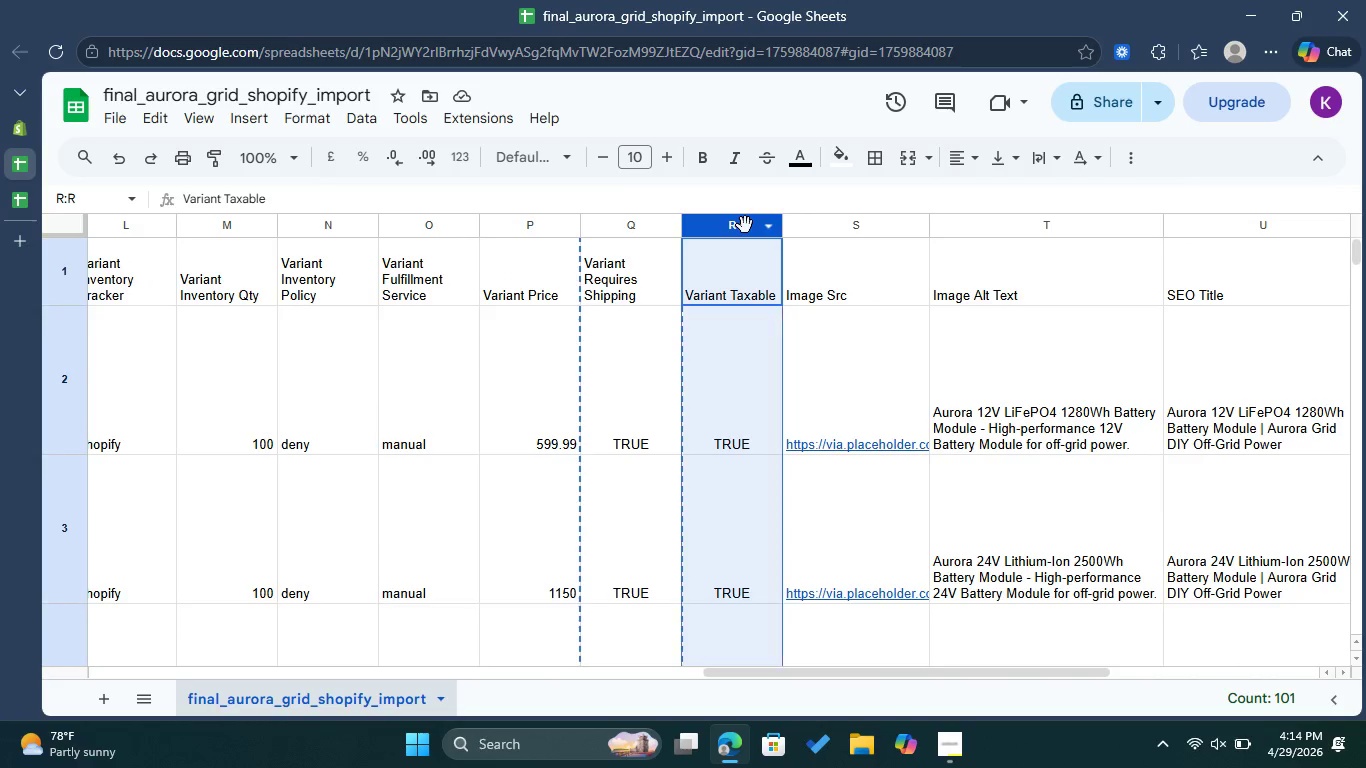 
right_click([745, 225])
 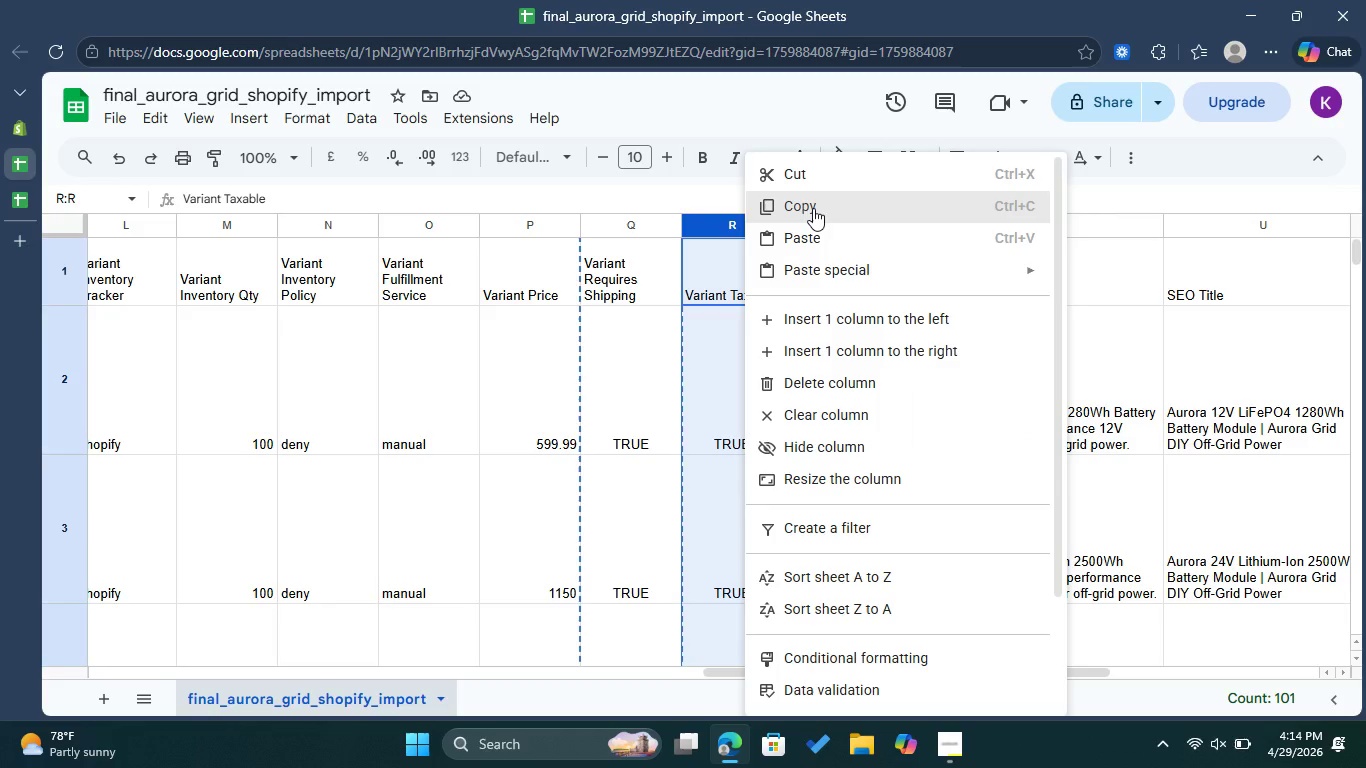 
left_click([813, 208])
 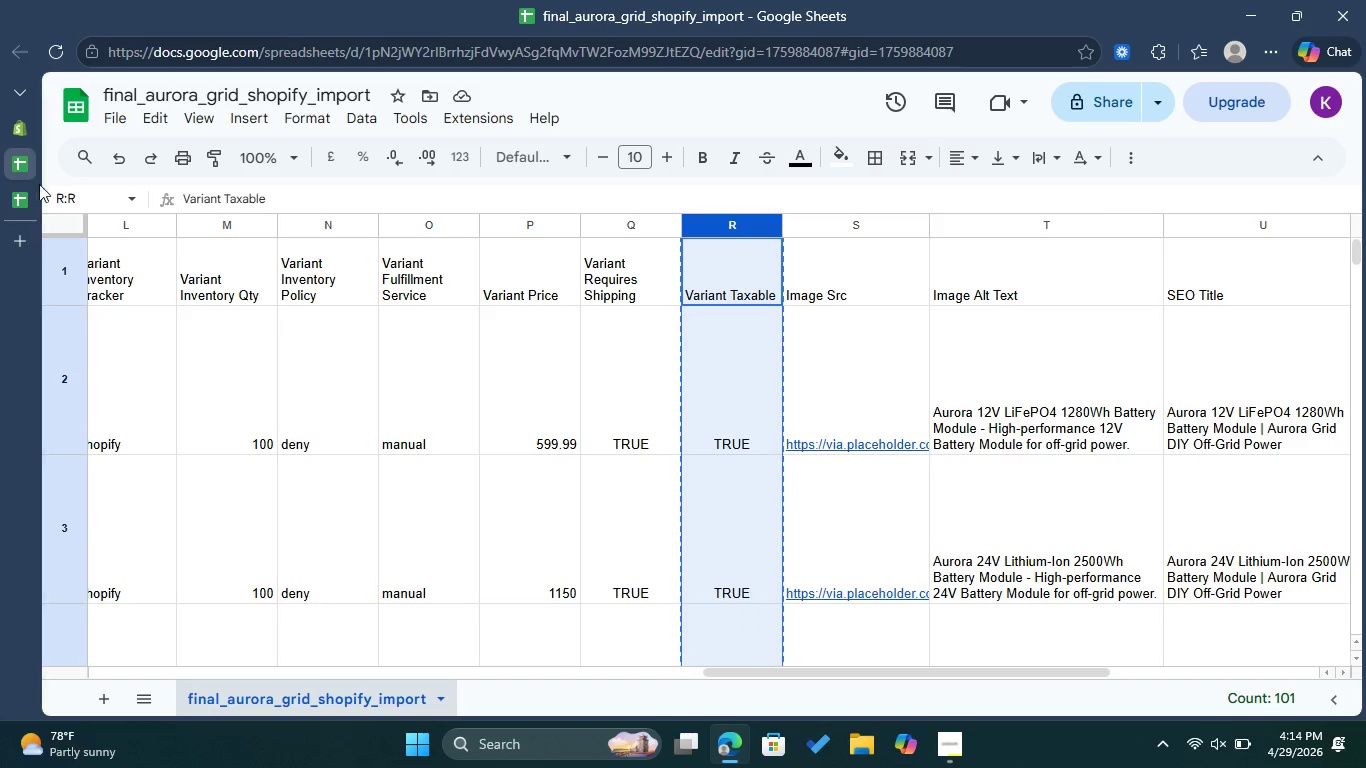 
left_click([18, 197])
 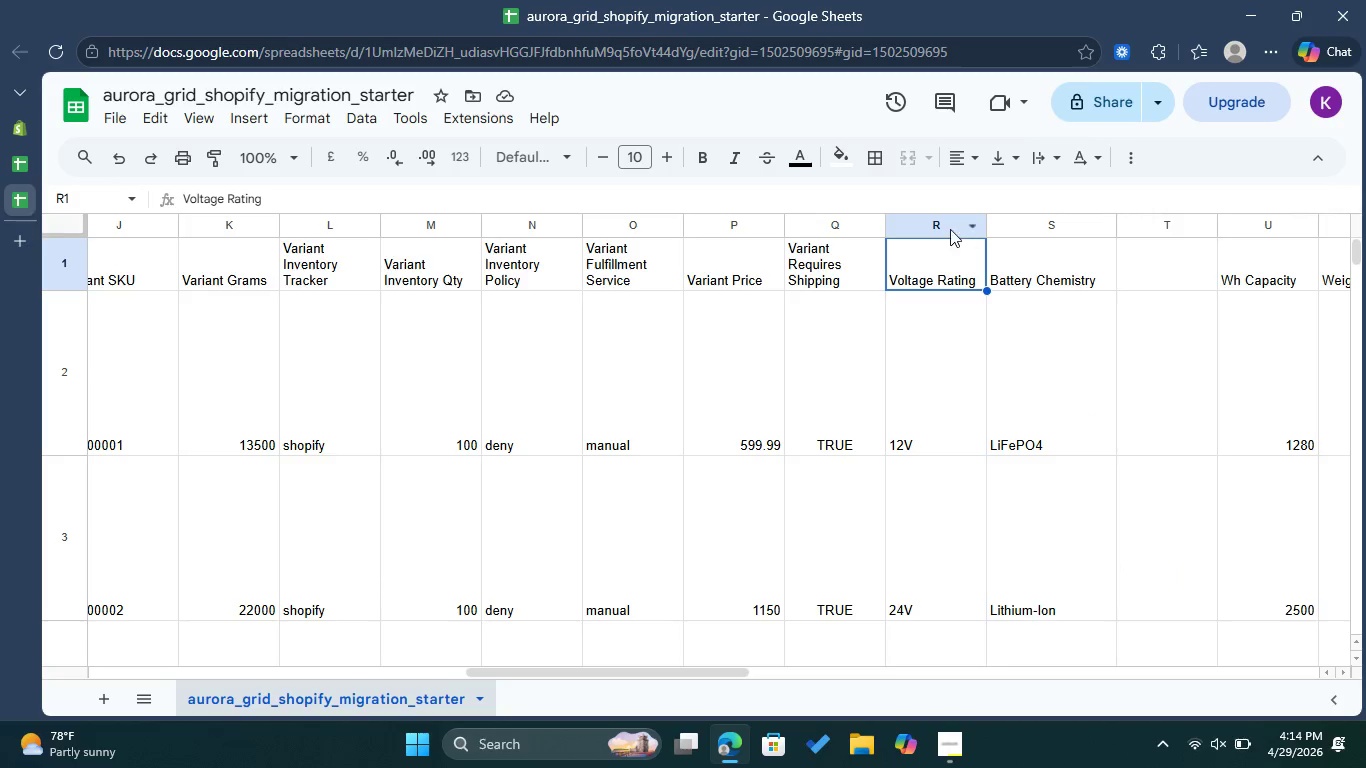 
left_click([936, 229])
 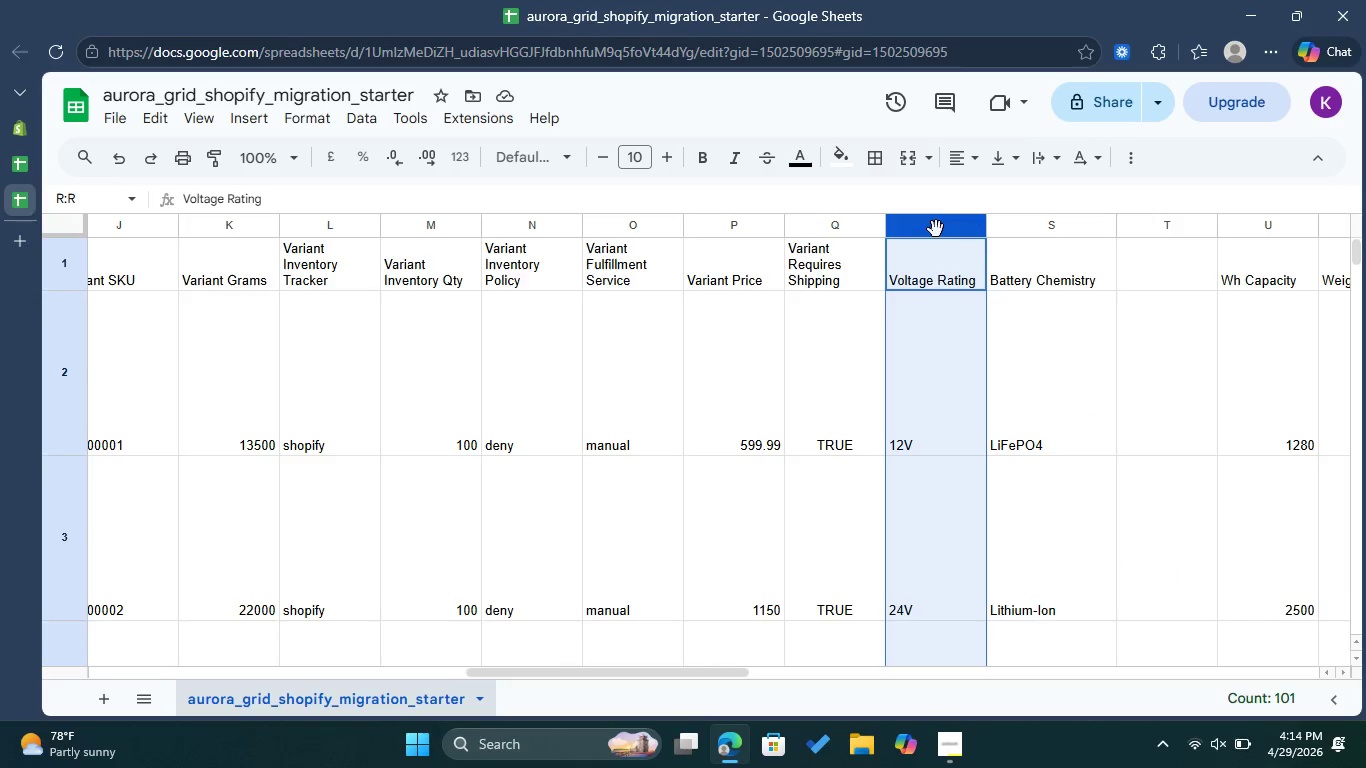 
right_click([936, 229])
 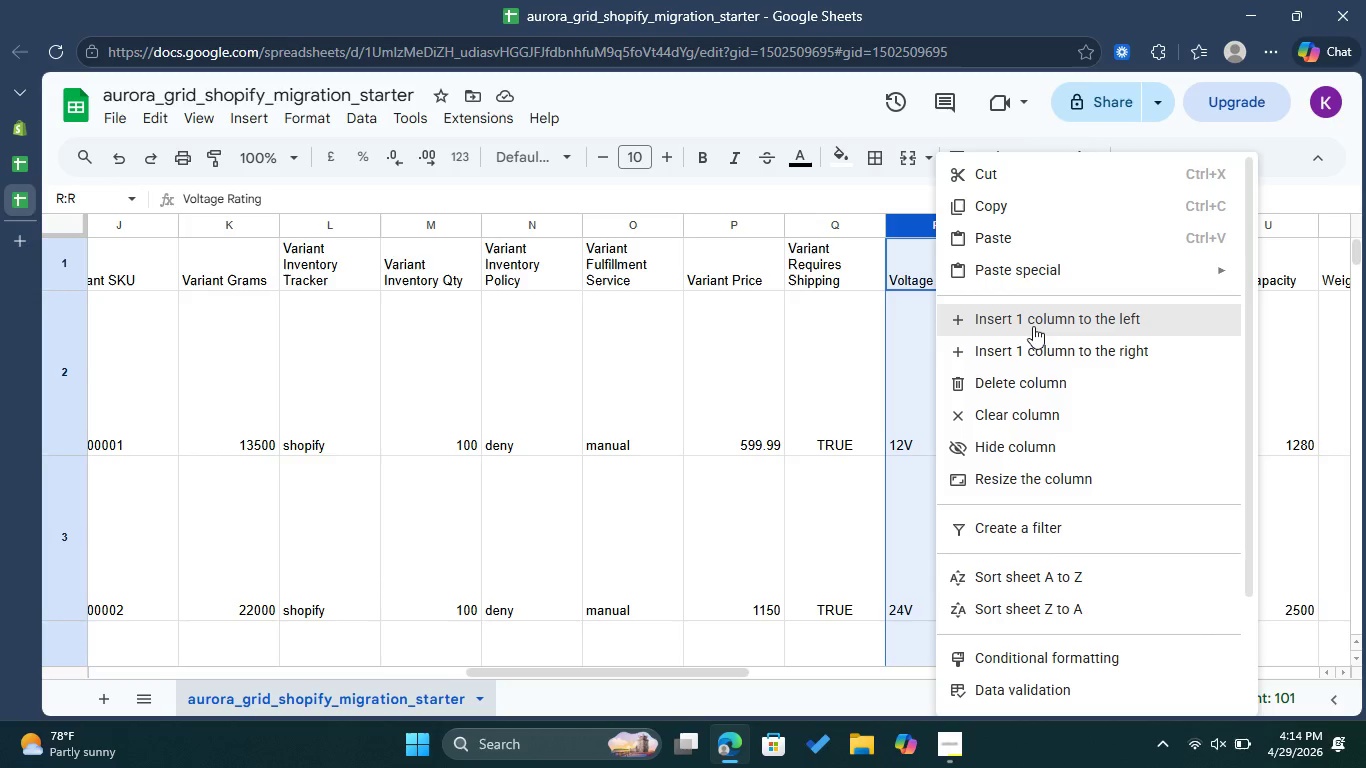 
left_click([1033, 323])
 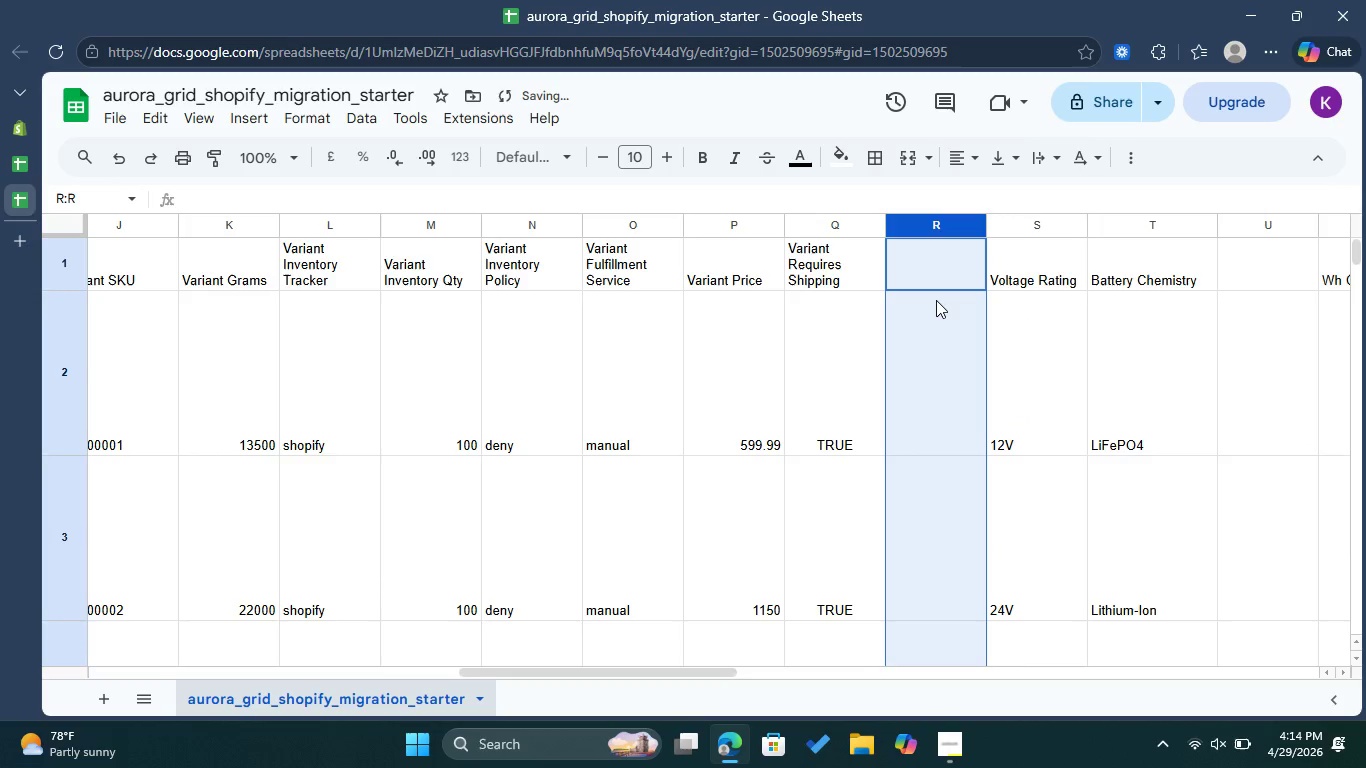 
key(Control+V)
 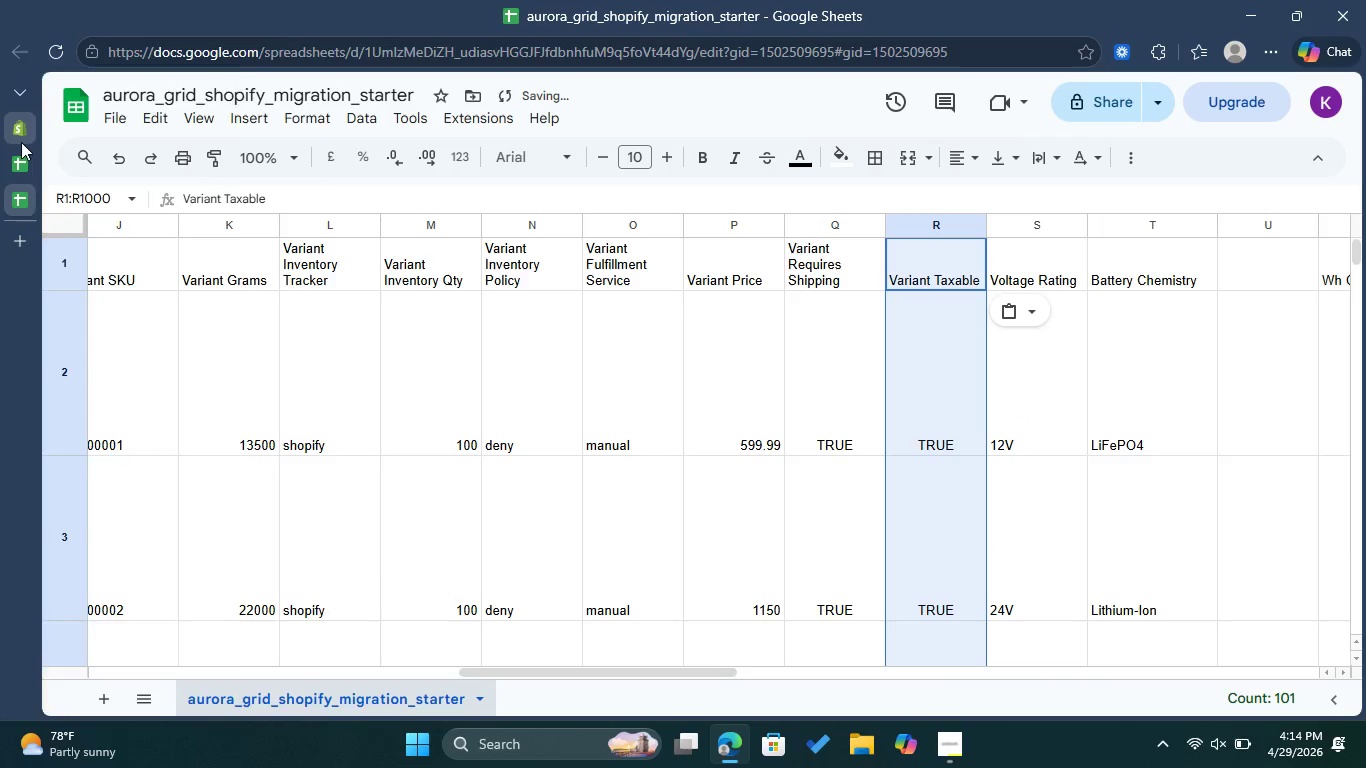 
left_click([24, 149])
 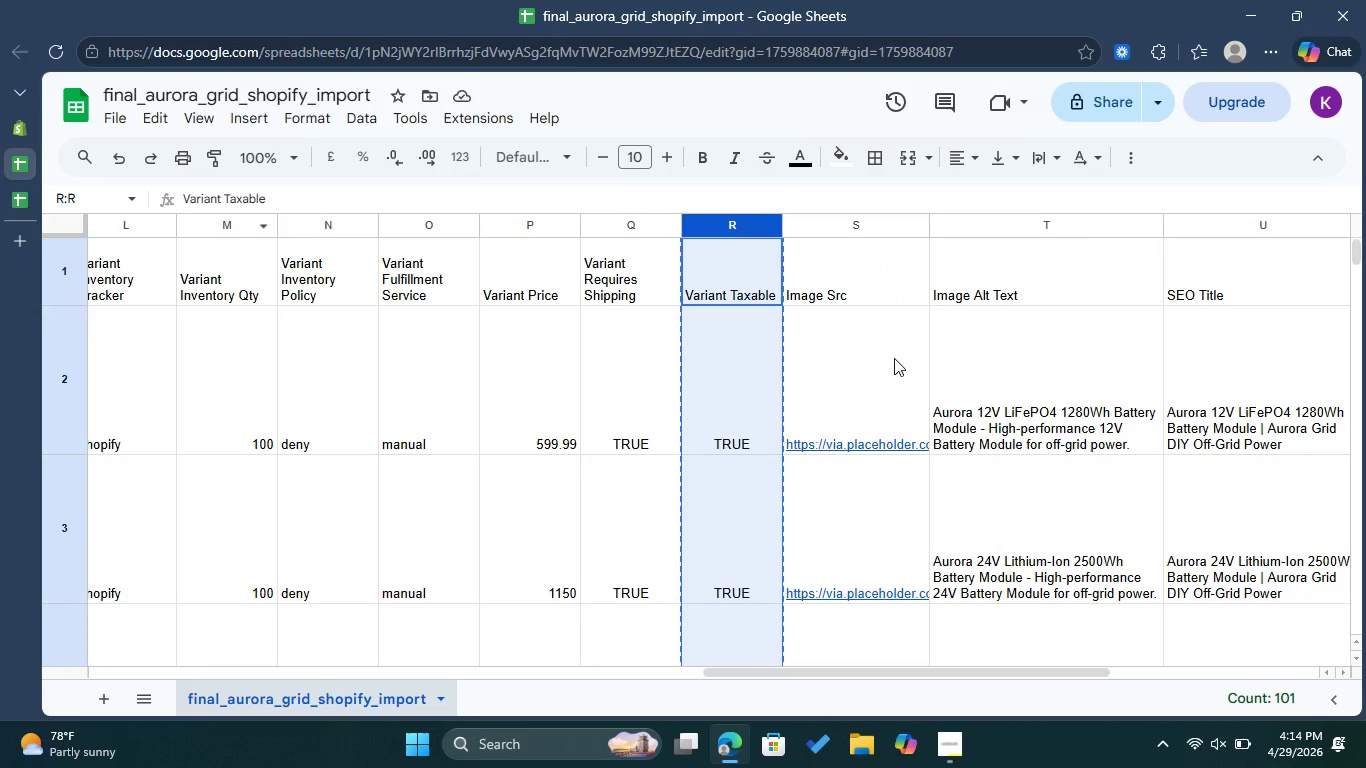 
left_click([794, 341])
 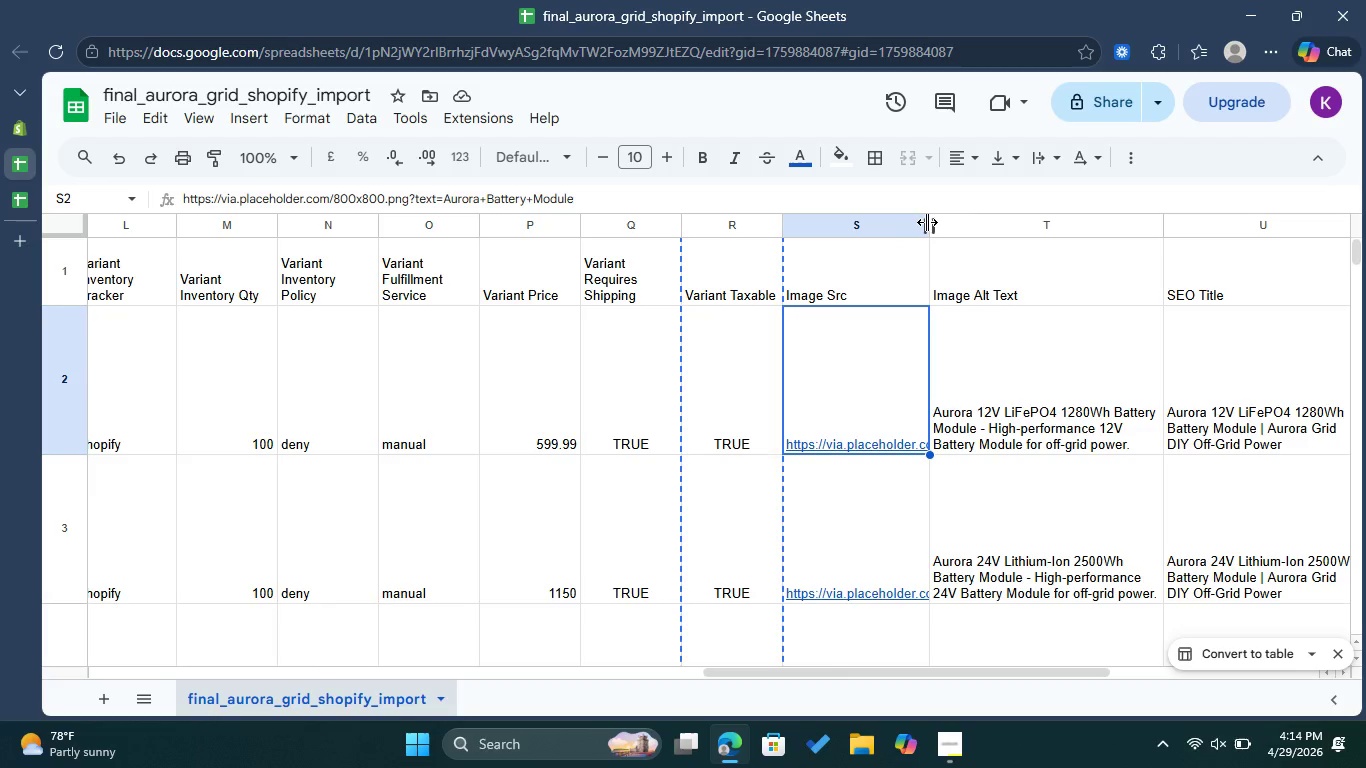 
left_click_drag(start_coordinate=[927, 222], to_coordinate=[1023, 233])
 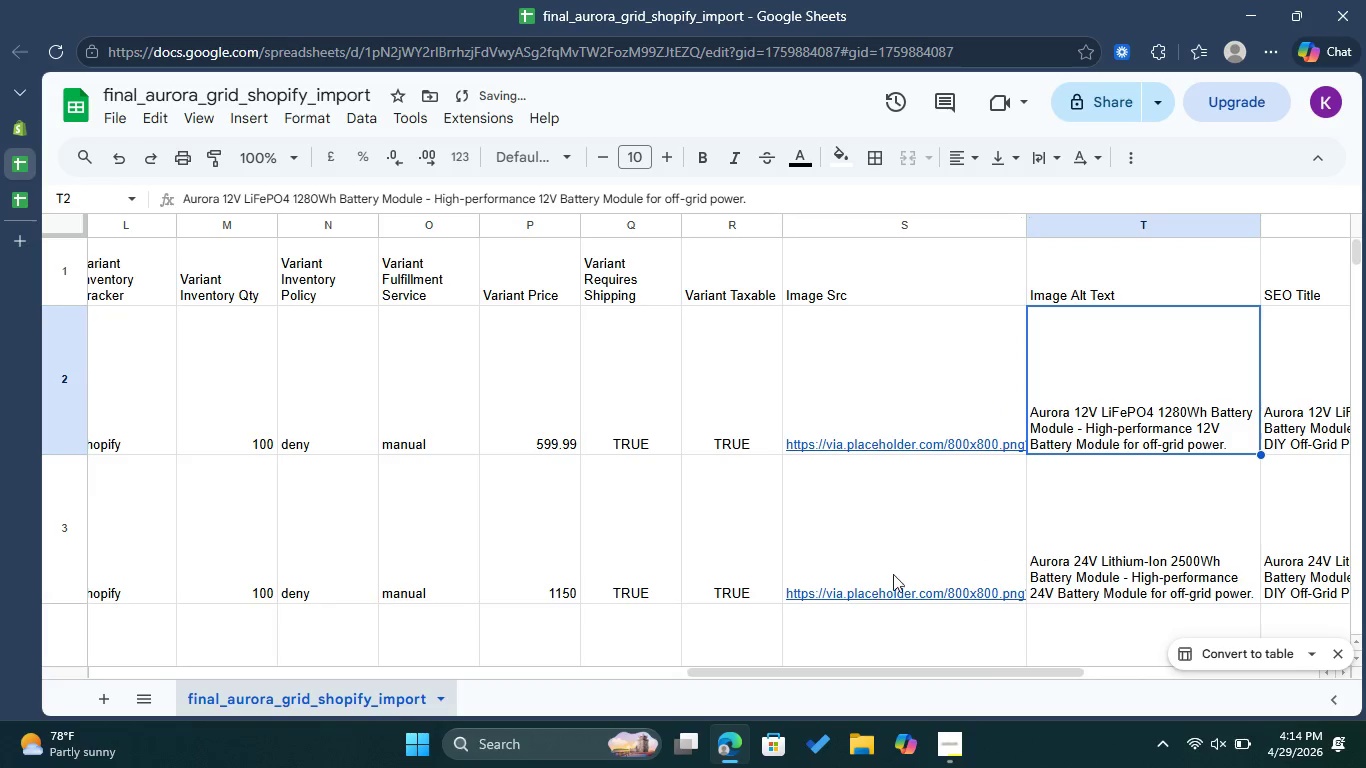 
left_click([893, 680])
 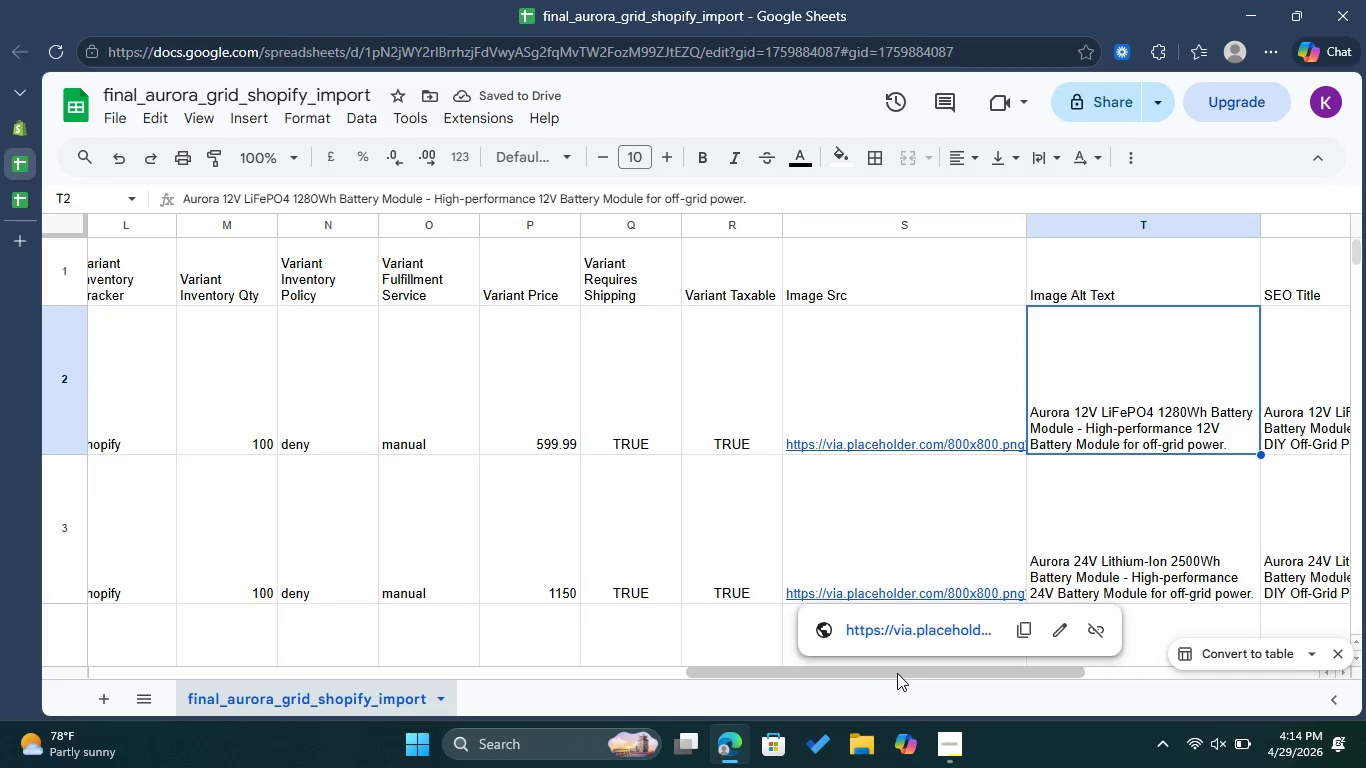 
left_click_drag(start_coordinate=[897, 673], to_coordinate=[1016, 670])
 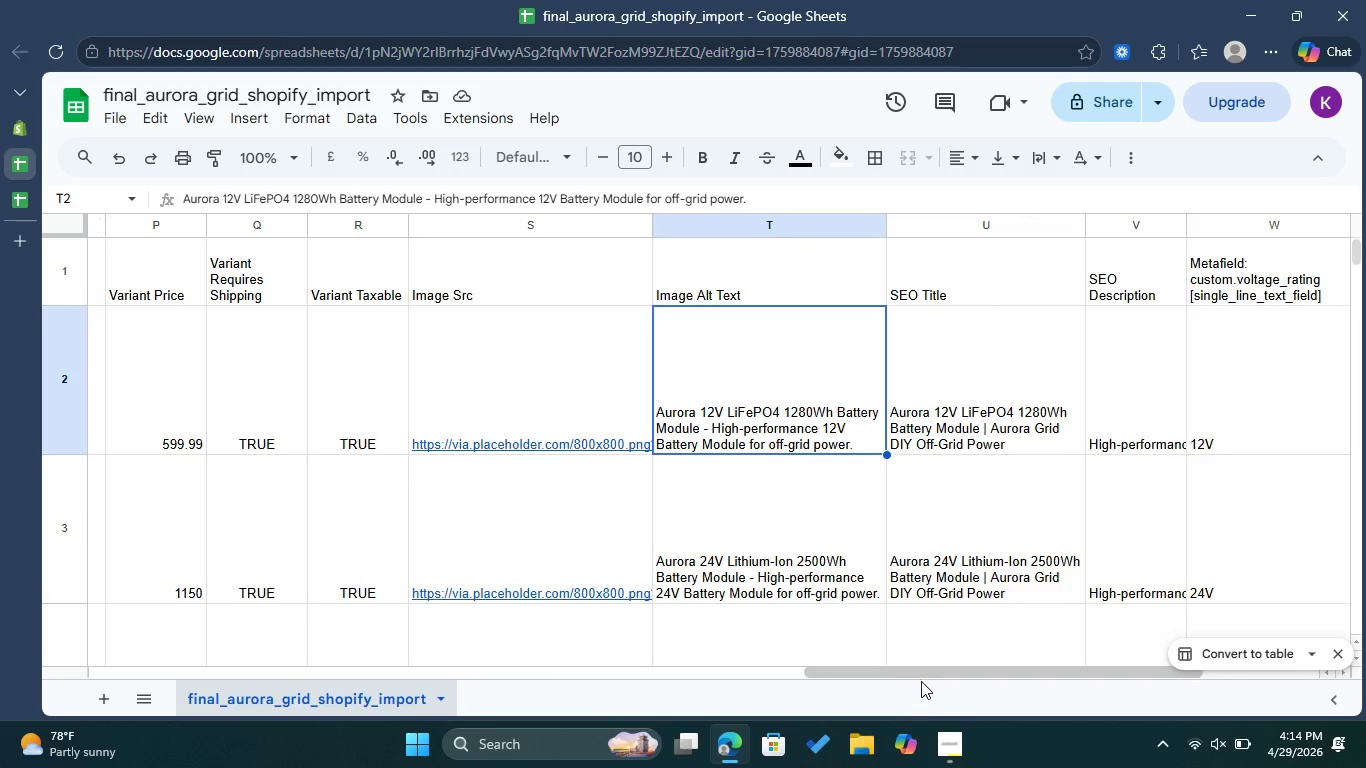 
left_click_drag(start_coordinate=[932, 665], to_coordinate=[956, 668])
 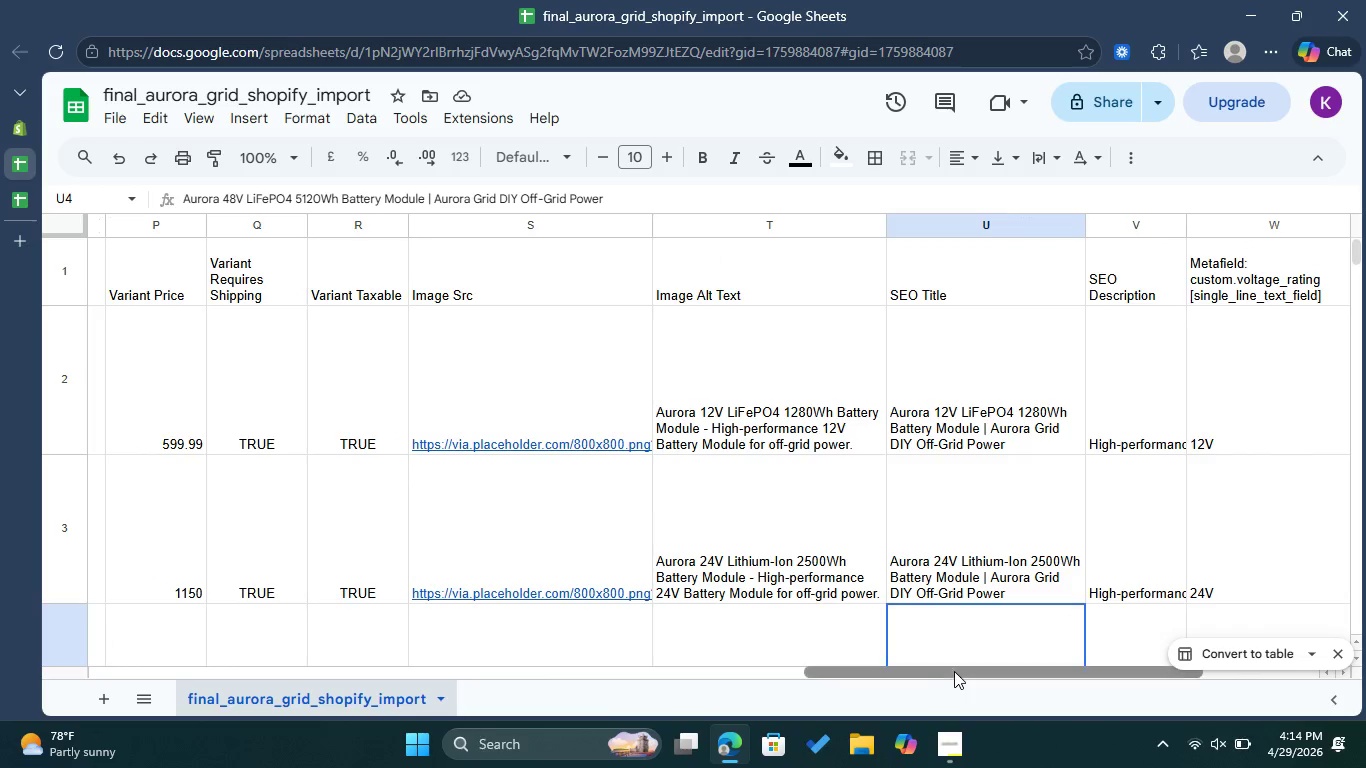 
left_click_drag(start_coordinate=[954, 671], to_coordinate=[1091, 686])
 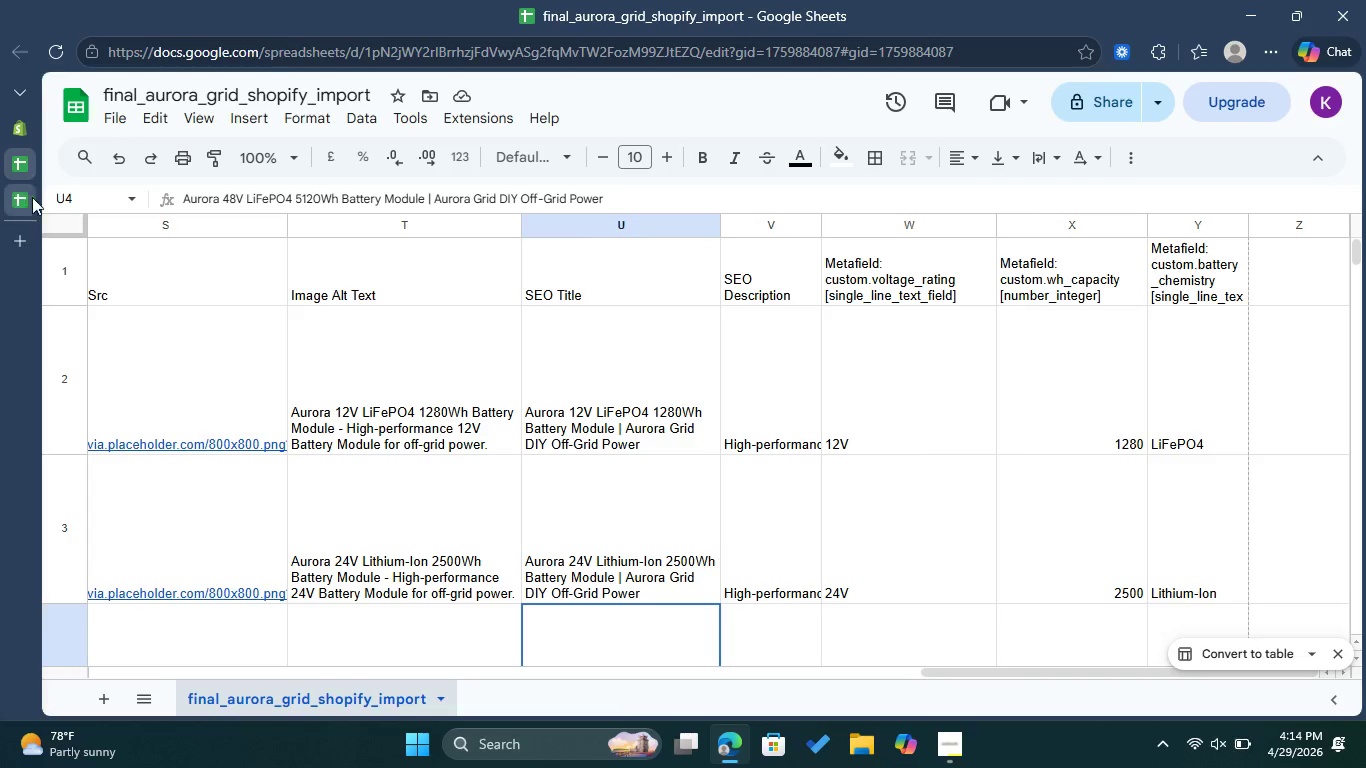 
left_click([27, 192])
 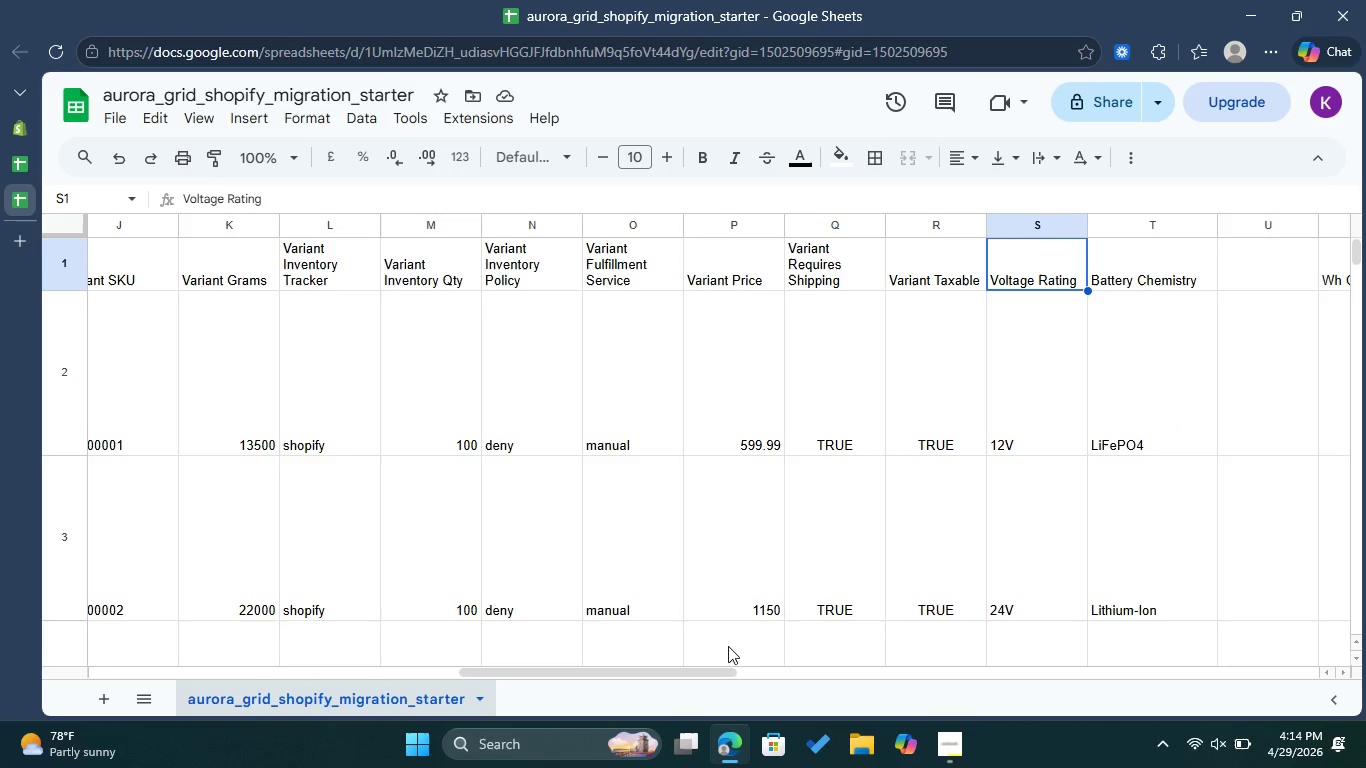 
left_click_drag(start_coordinate=[691, 670], to_coordinate=[799, 694])
 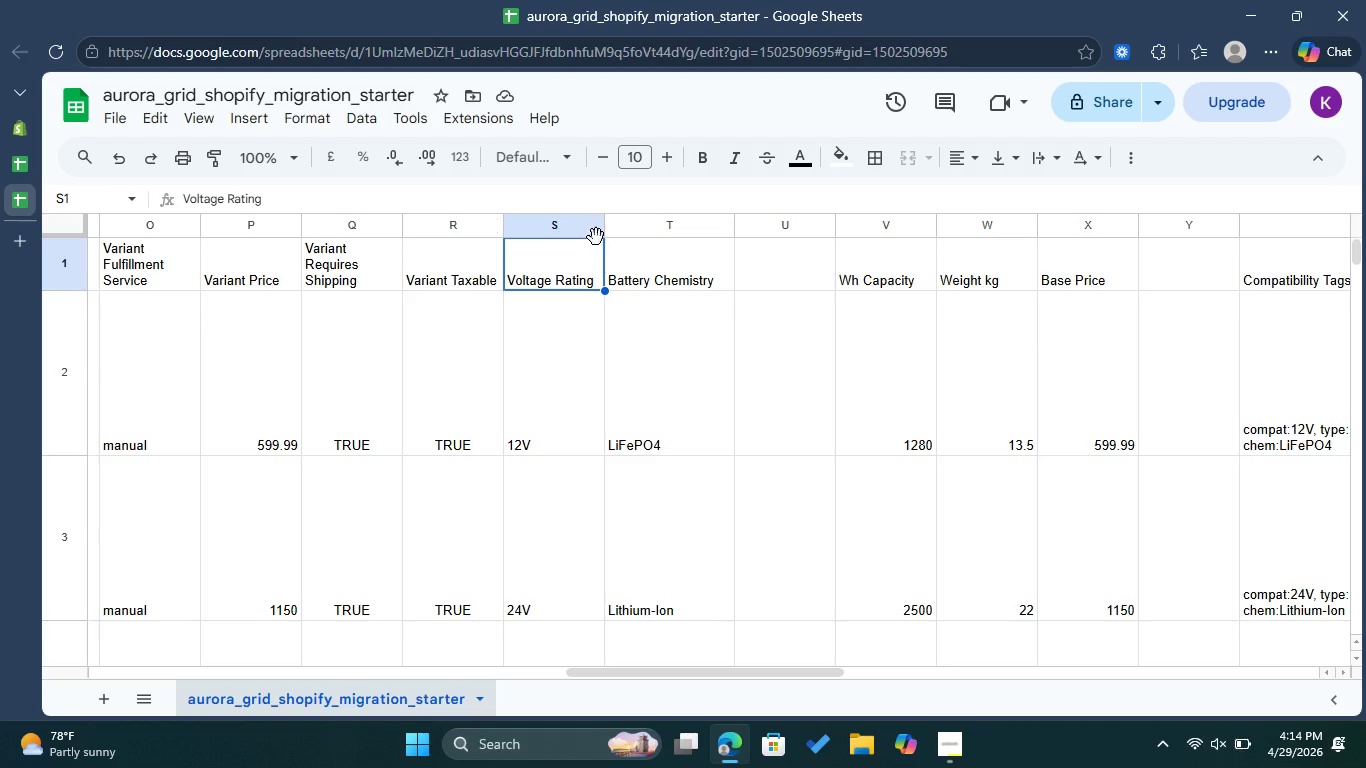 
left_click([572, 219])
 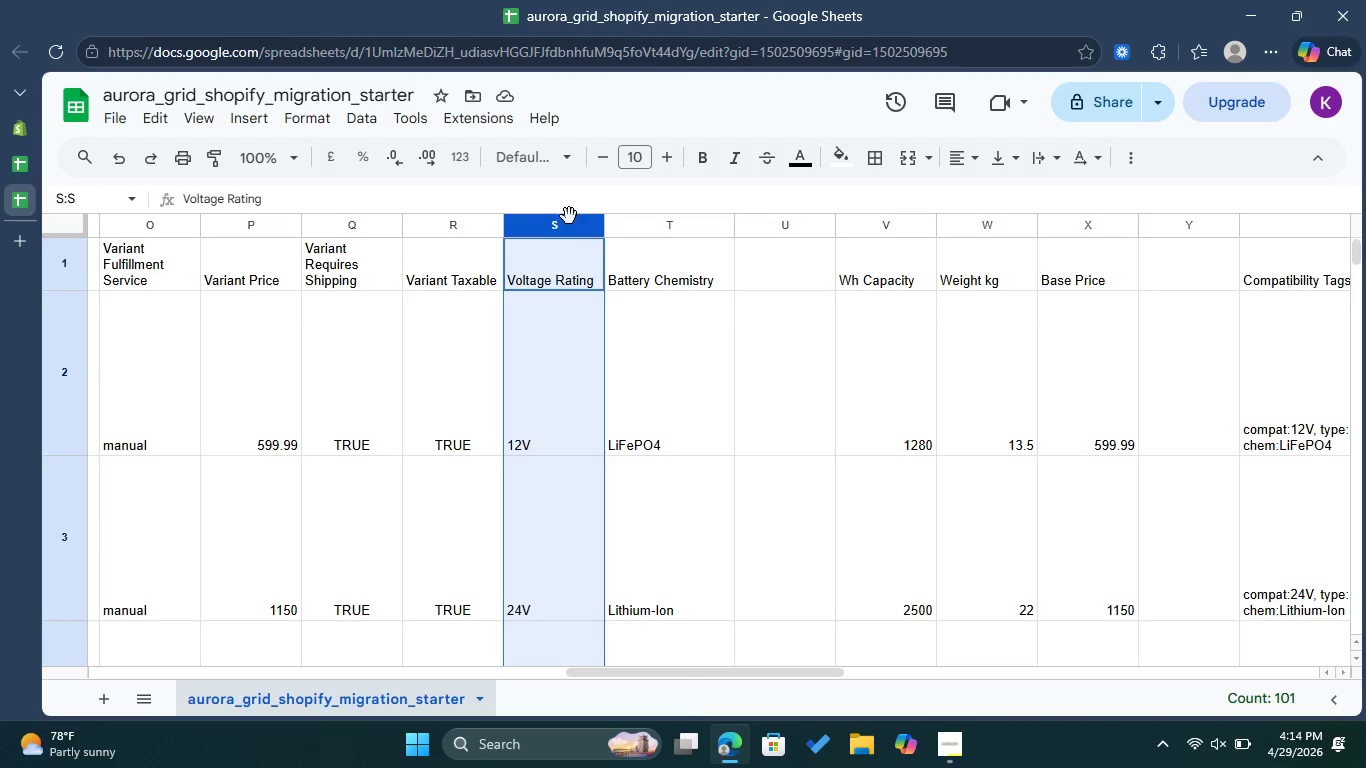 
hold_key(key=ControlLeft, duration=1.5)
left_click([658, 227])
 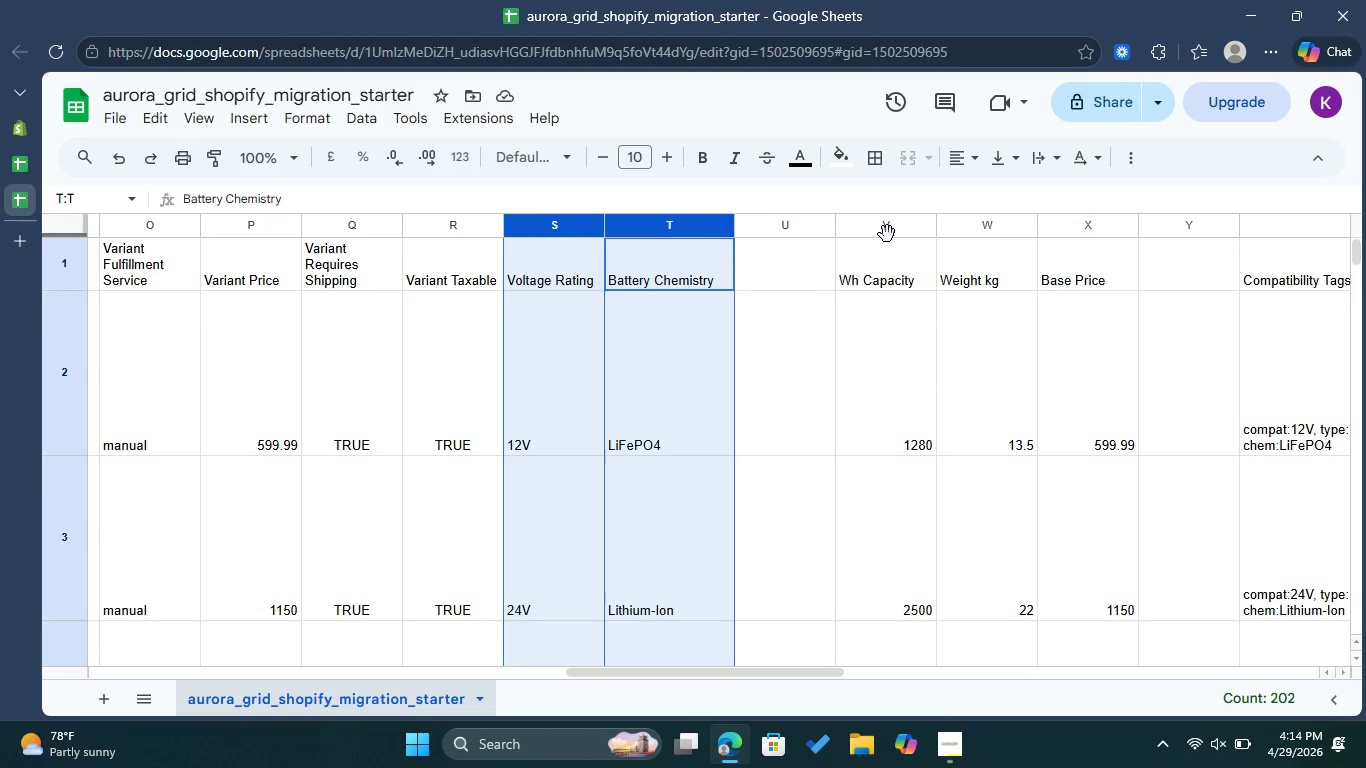 
left_click([887, 233])
 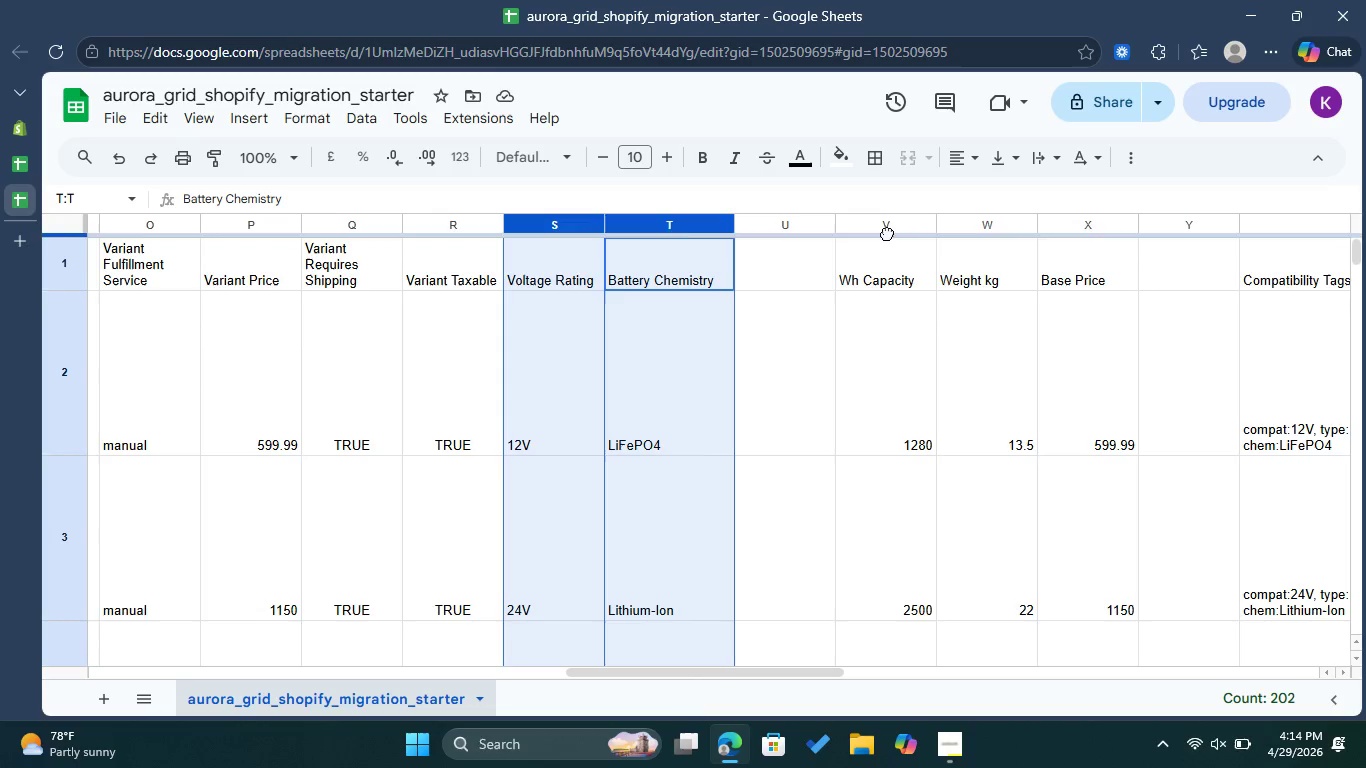 
hold_key(key=ControlLeft, duration=1.52)
 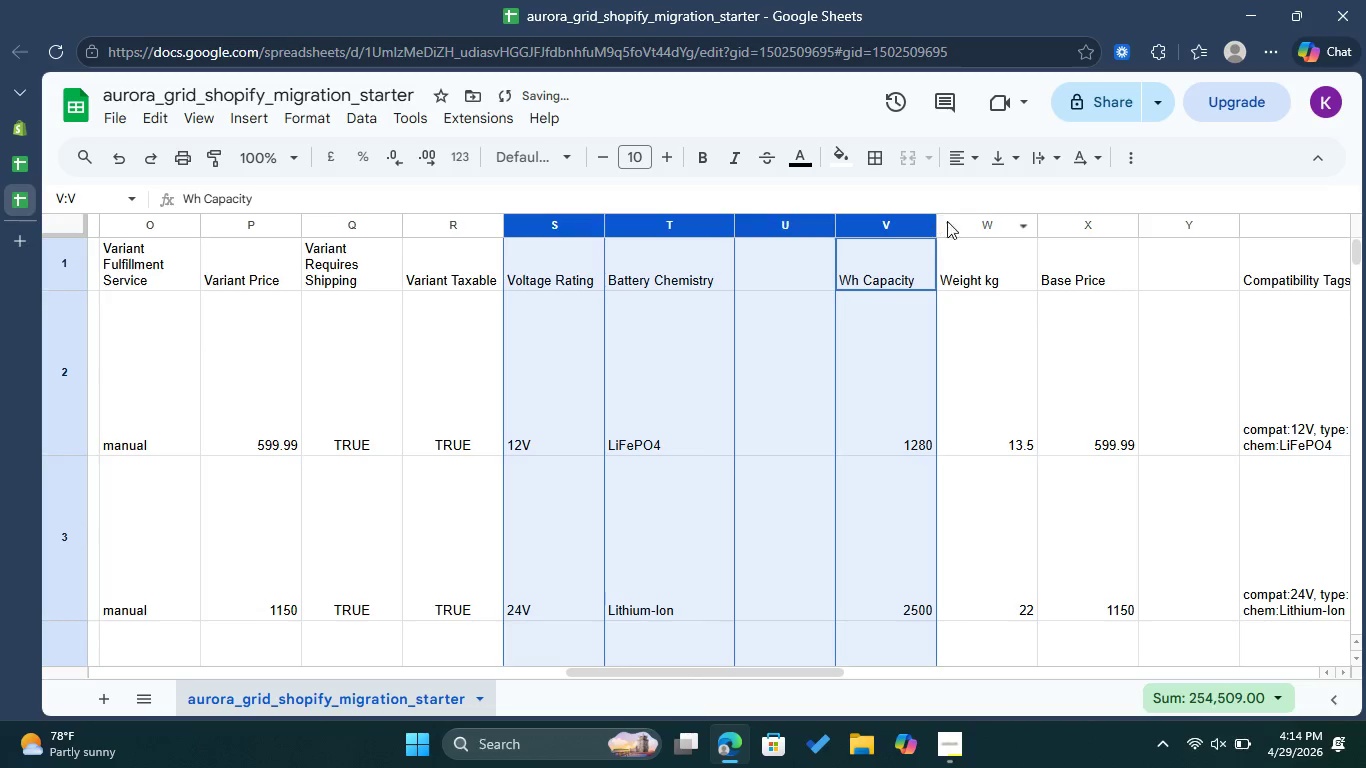 
hold_key(key=ControlLeft, duration=1.51)
left_click([898, 225])
 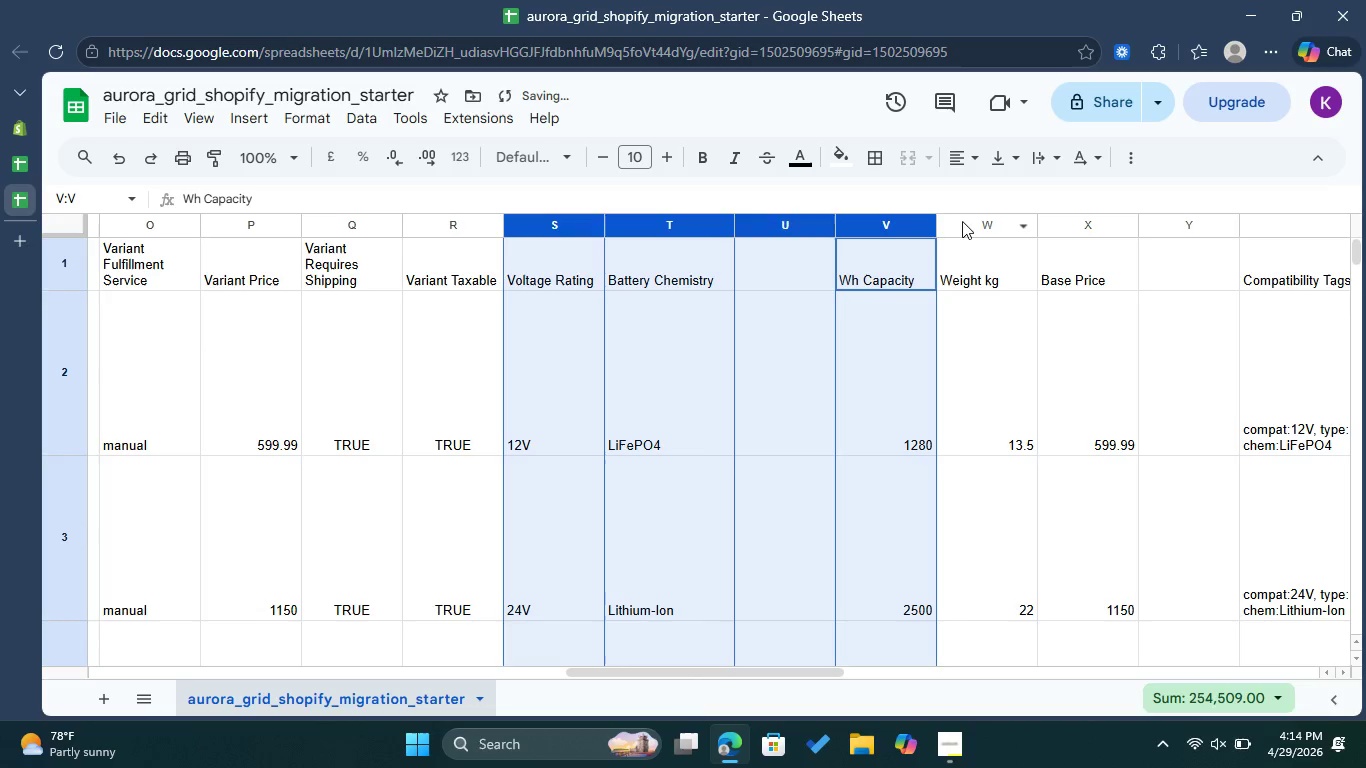 
left_click([963, 221])
 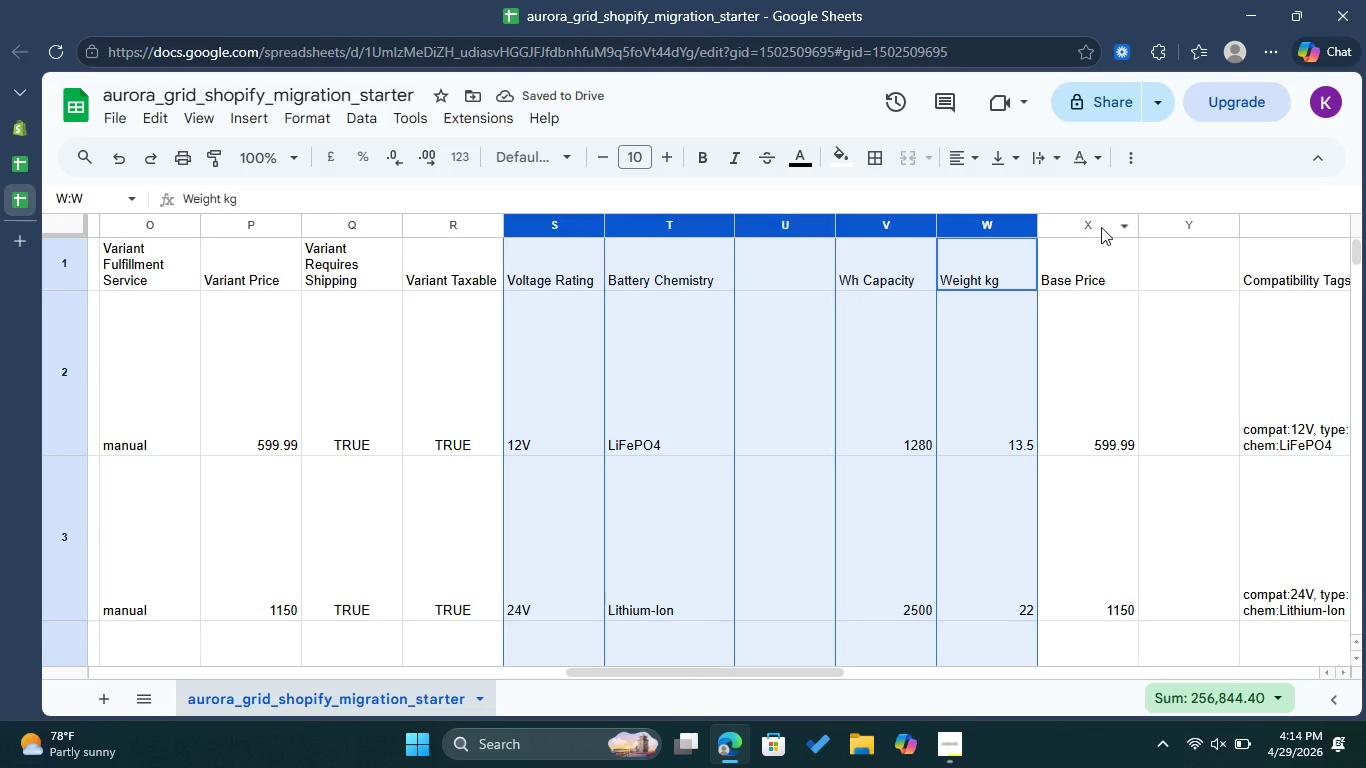 
hold_key(key=ControlLeft, duration=1.52)
left_click([1101, 227])
 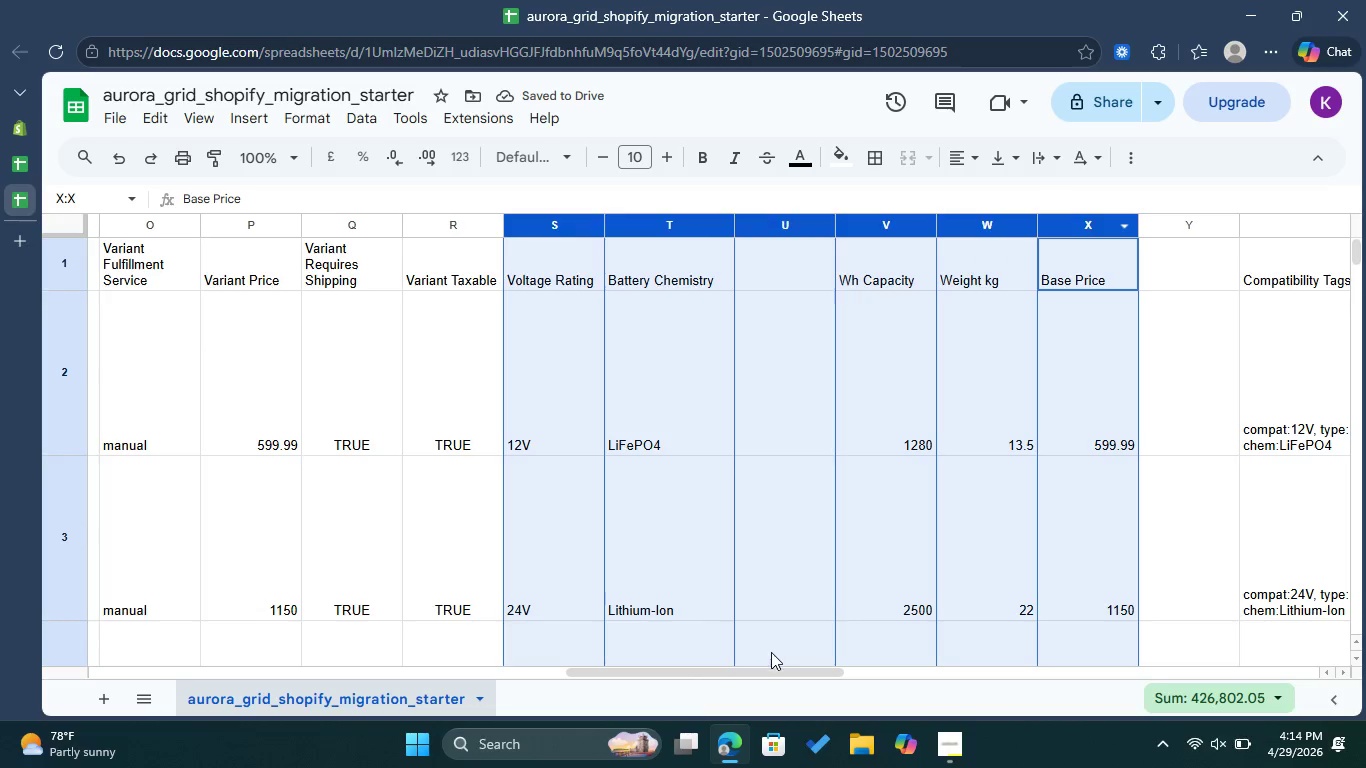 
hold_key(key=ControlLeft, duration=1.52)
left_click_drag(start_coordinate=[771, 664], to_coordinate=[830, 670])
 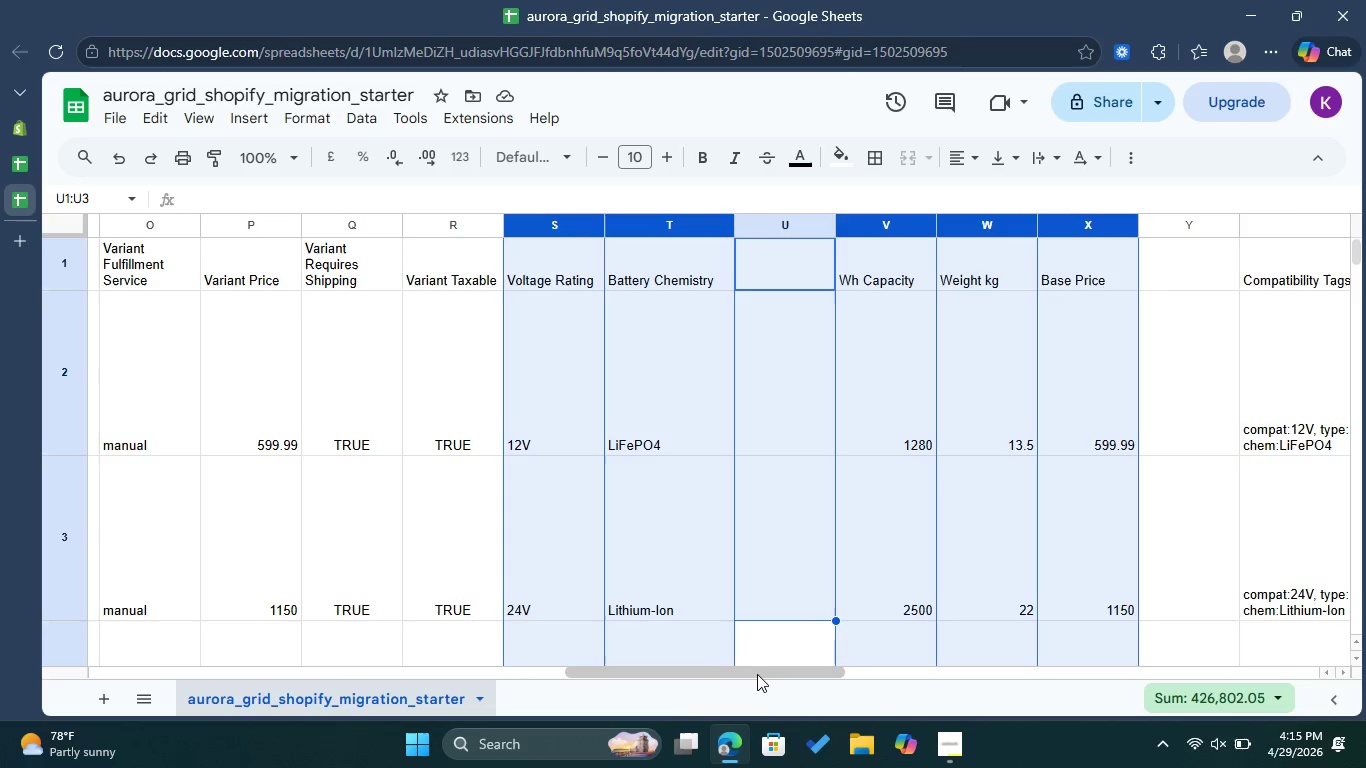 
hold_key(key=ControlLeft, duration=1.53)
left_click_drag(start_coordinate=[757, 676], to_coordinate=[769, 680])
 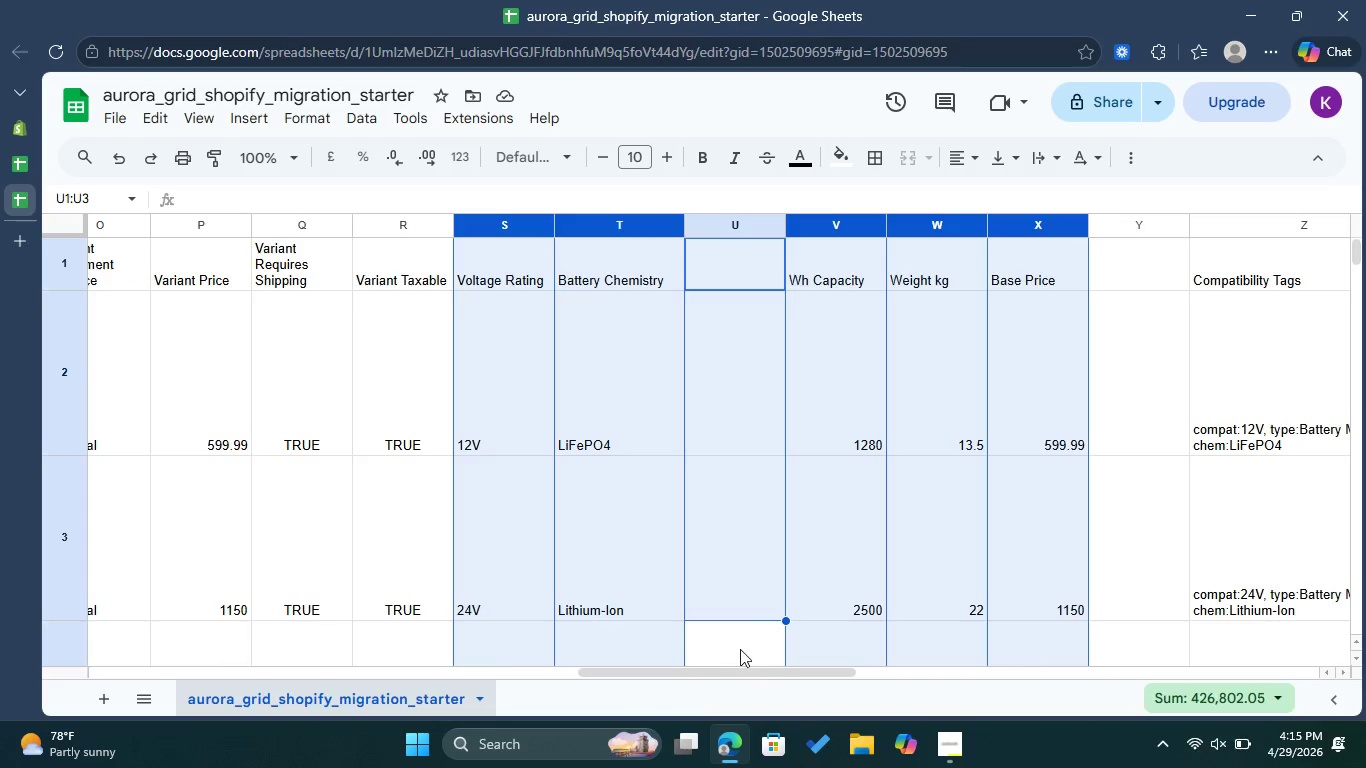 
left_click([740, 649])
 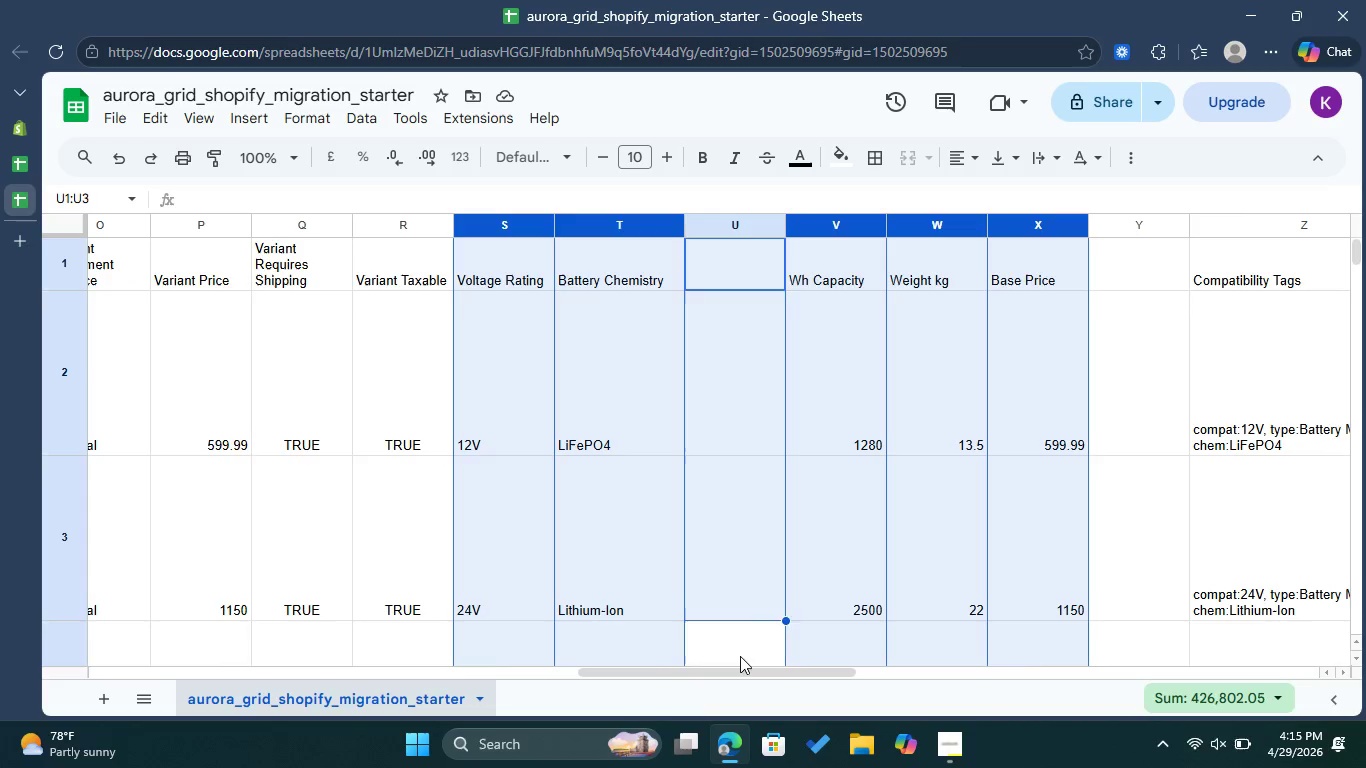 
hold_key(key=ControlLeft, duration=1.52)
left_click_drag(start_coordinate=[757, 674], to_coordinate=[884, 673])
 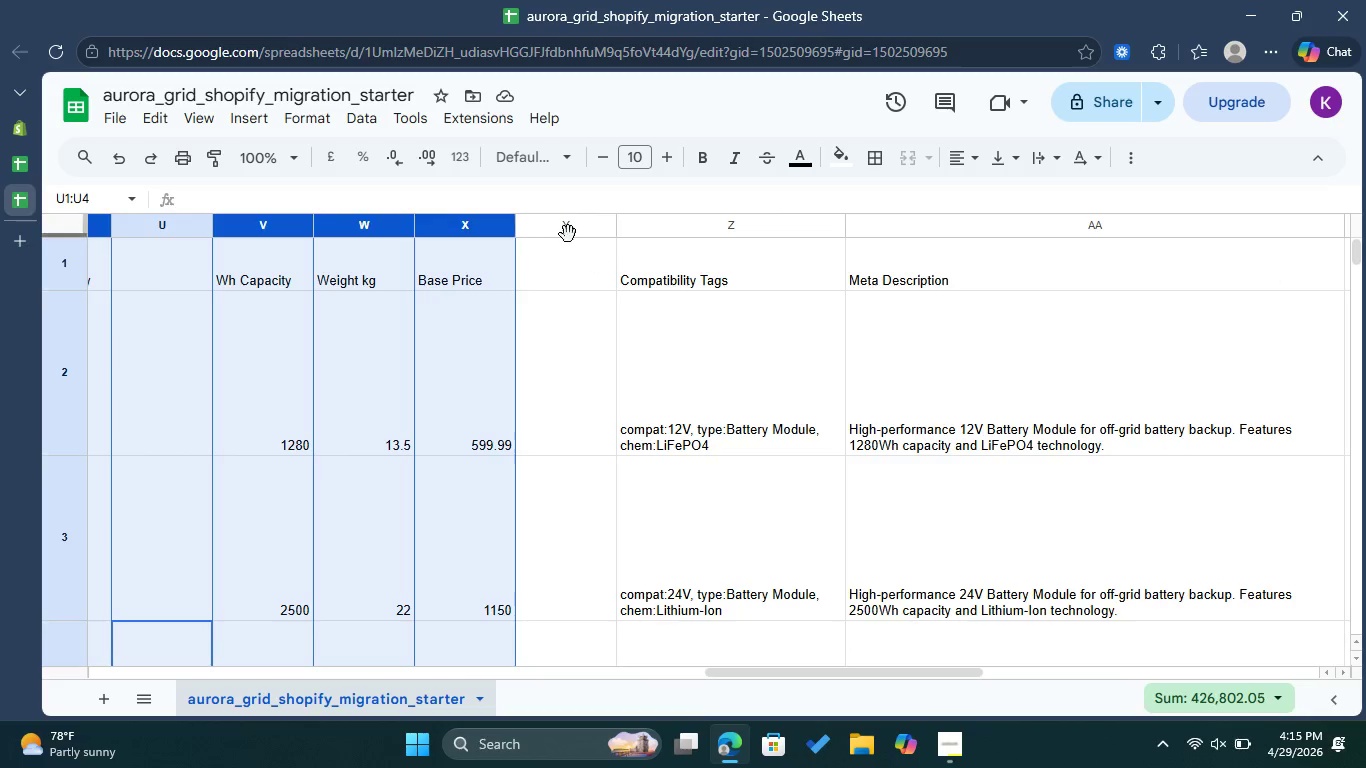 
hold_key(key=ControlLeft, duration=1.51)
left_click([566, 233])
 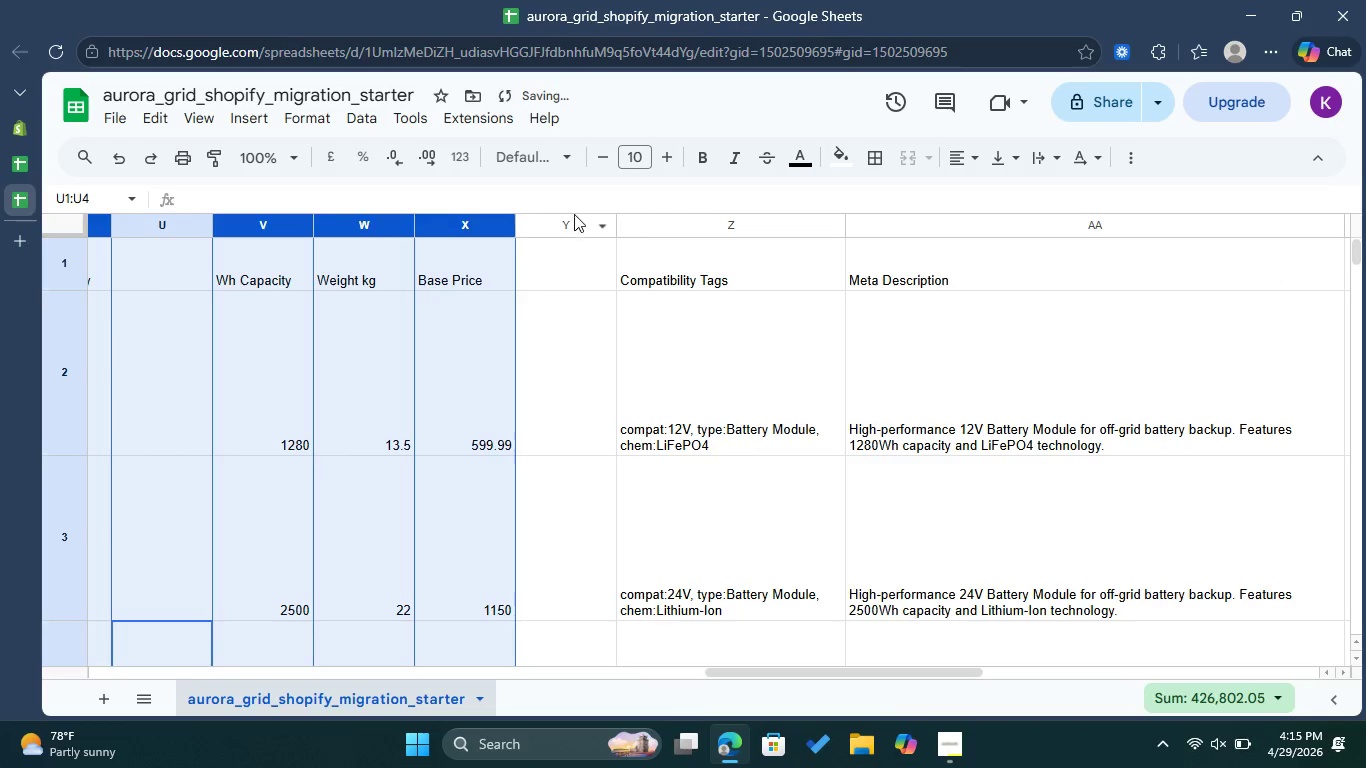 
hold_key(key=ControlLeft, duration=1.52)
left_click([675, 219])
 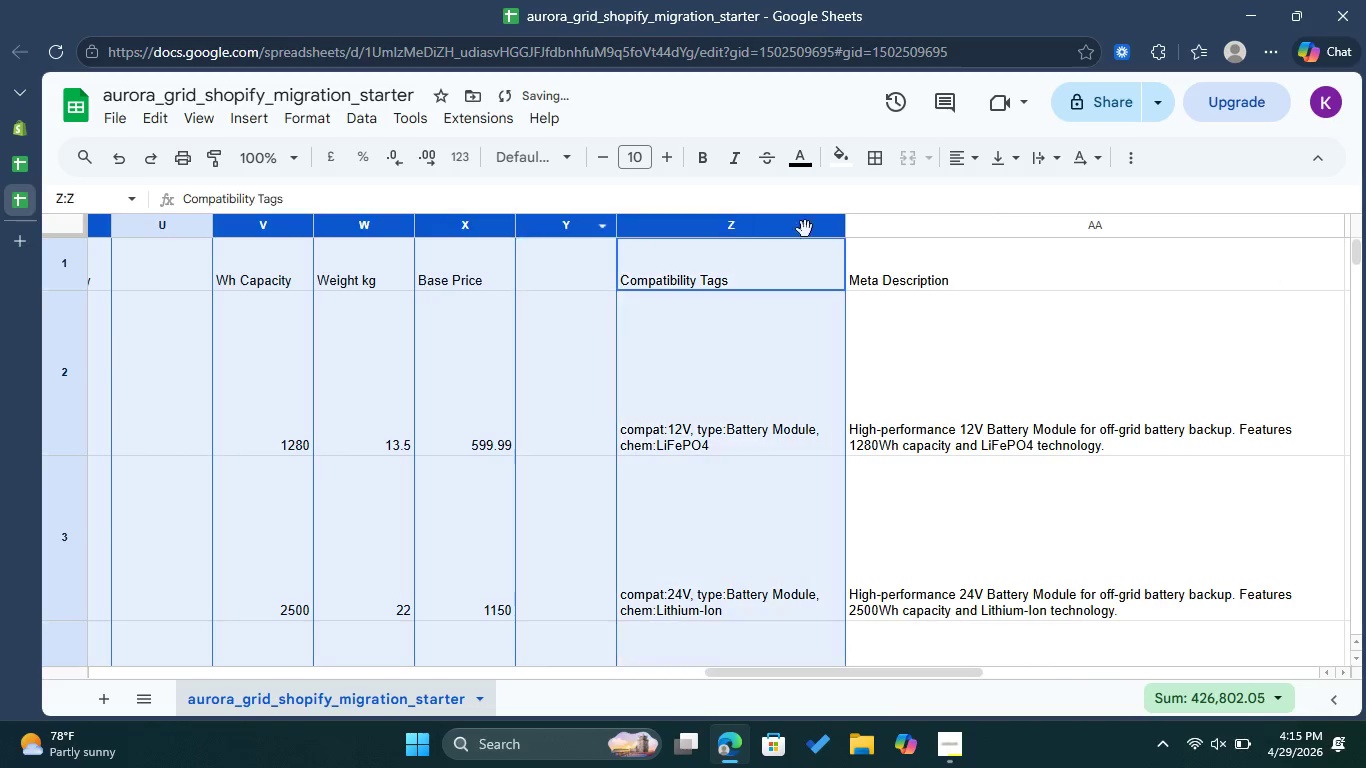 
hold_key(key=ControlLeft, duration=1.06)
left_click([900, 225])
 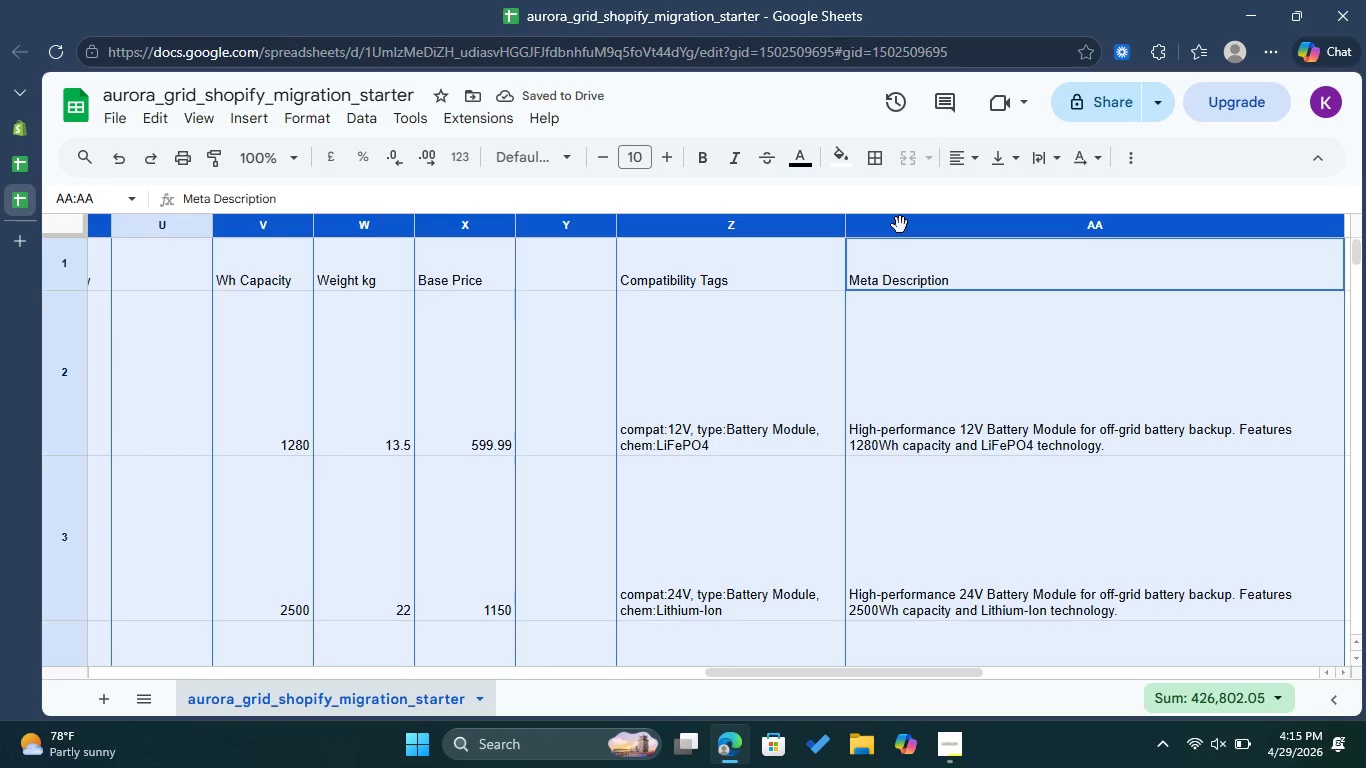 
right_click([900, 225])
 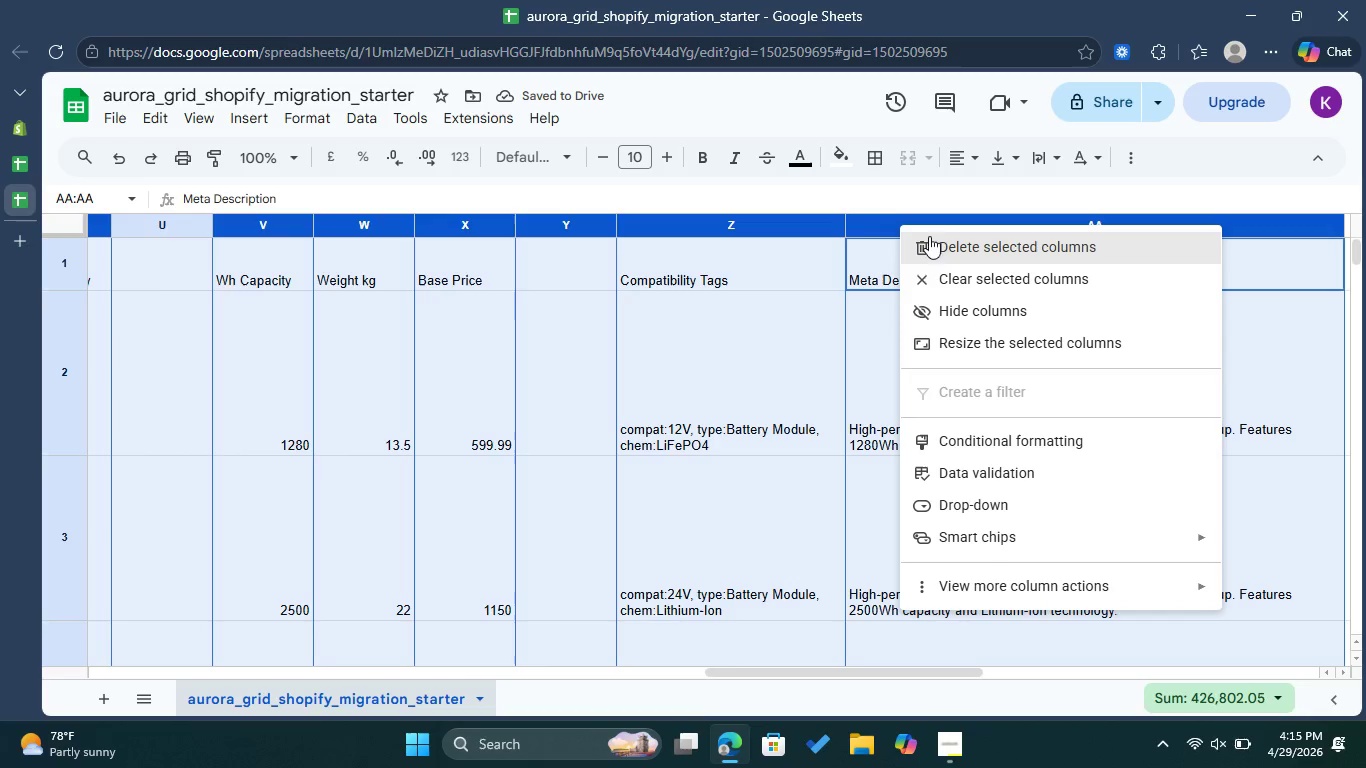 
left_click([947, 244])
 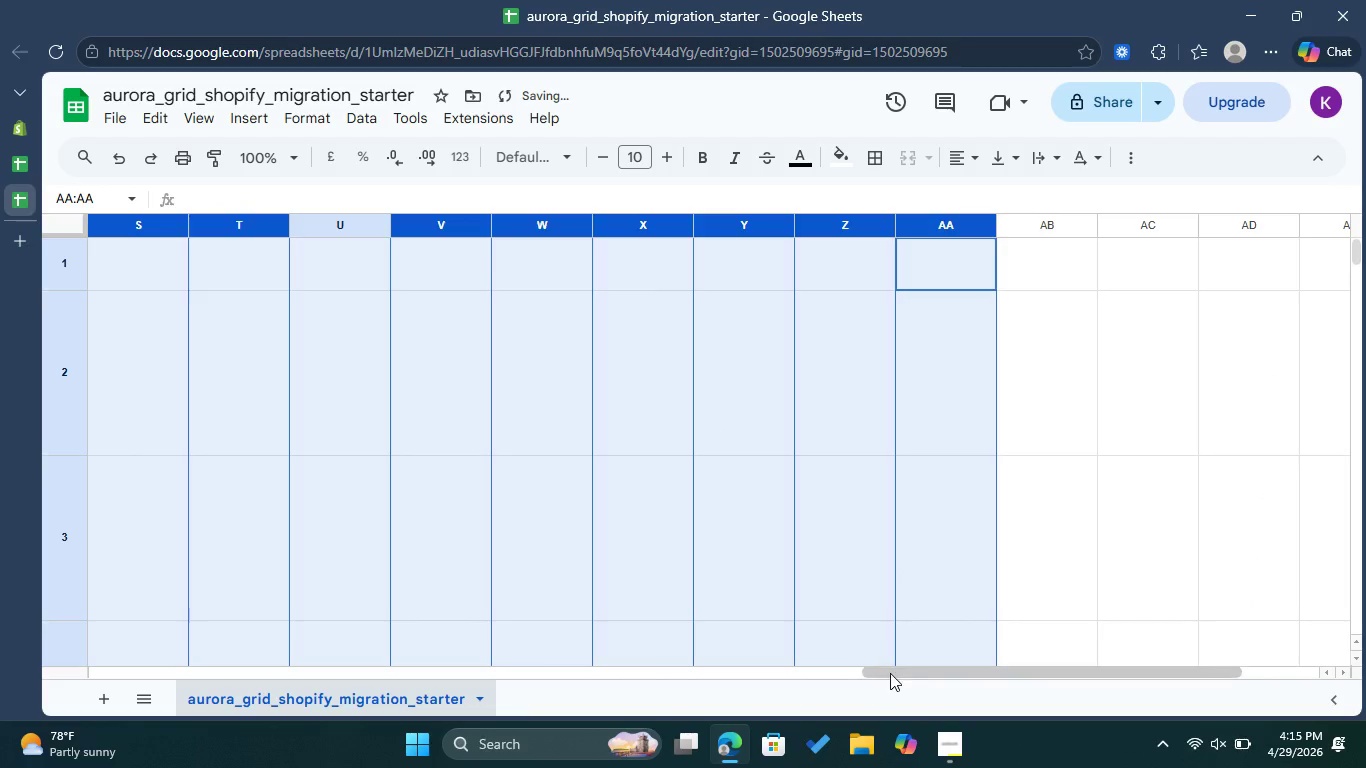 
left_click_drag(start_coordinate=[897, 677], to_coordinate=[690, 680])
 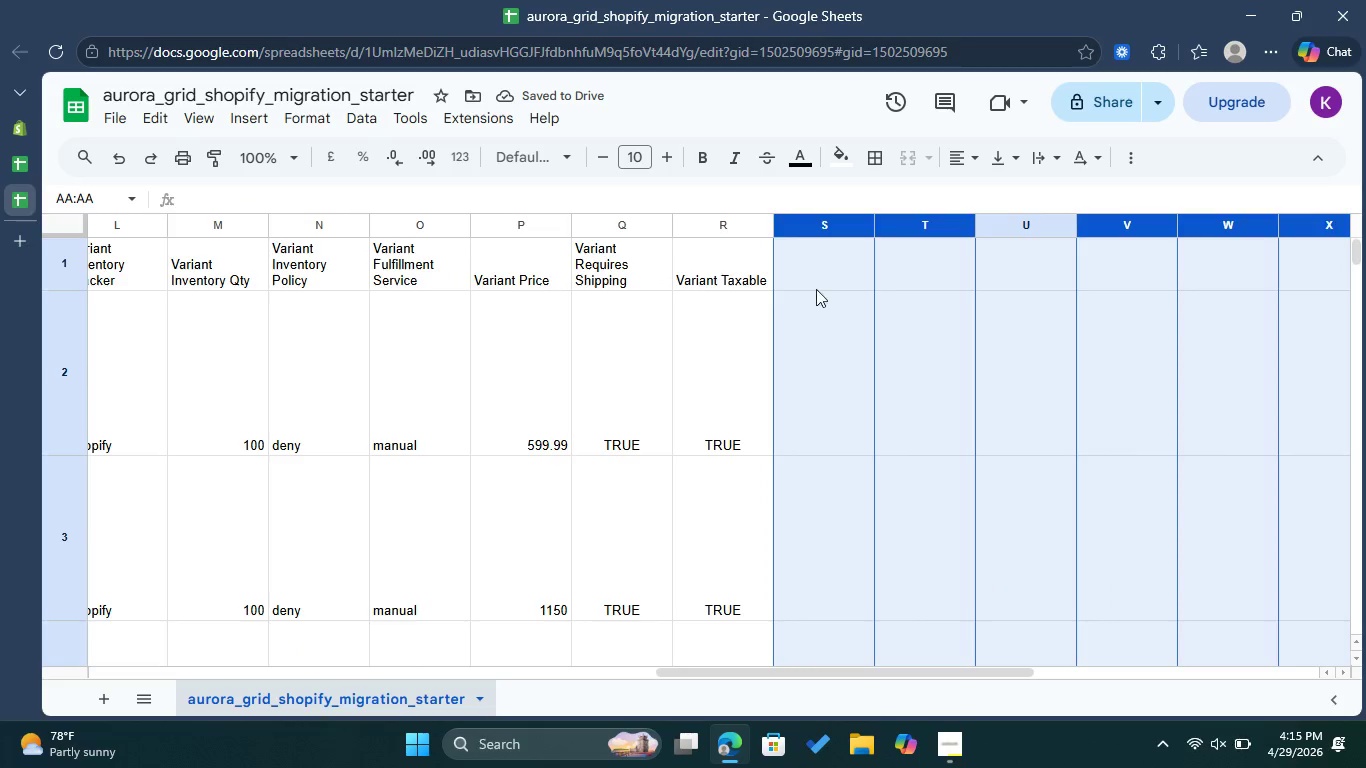 
left_click([816, 284])
 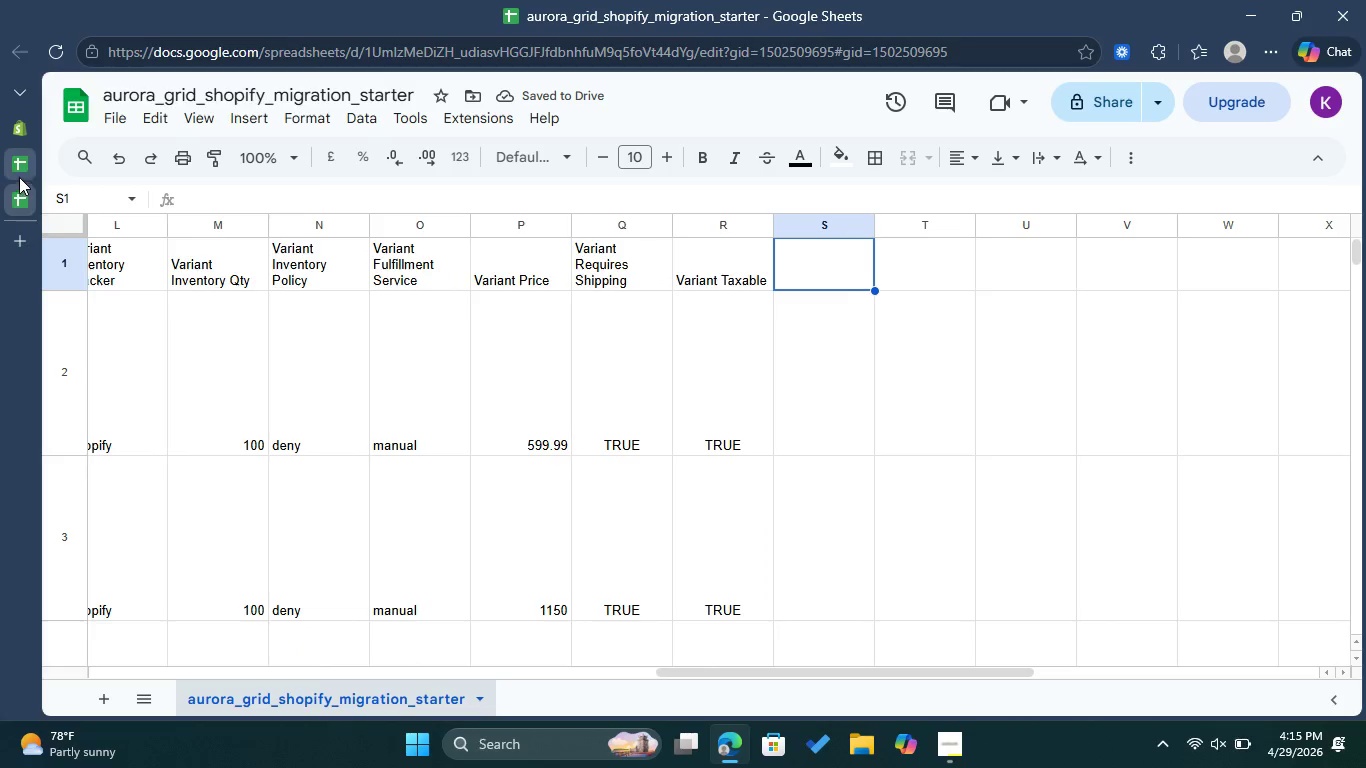 
left_click([23, 171])
 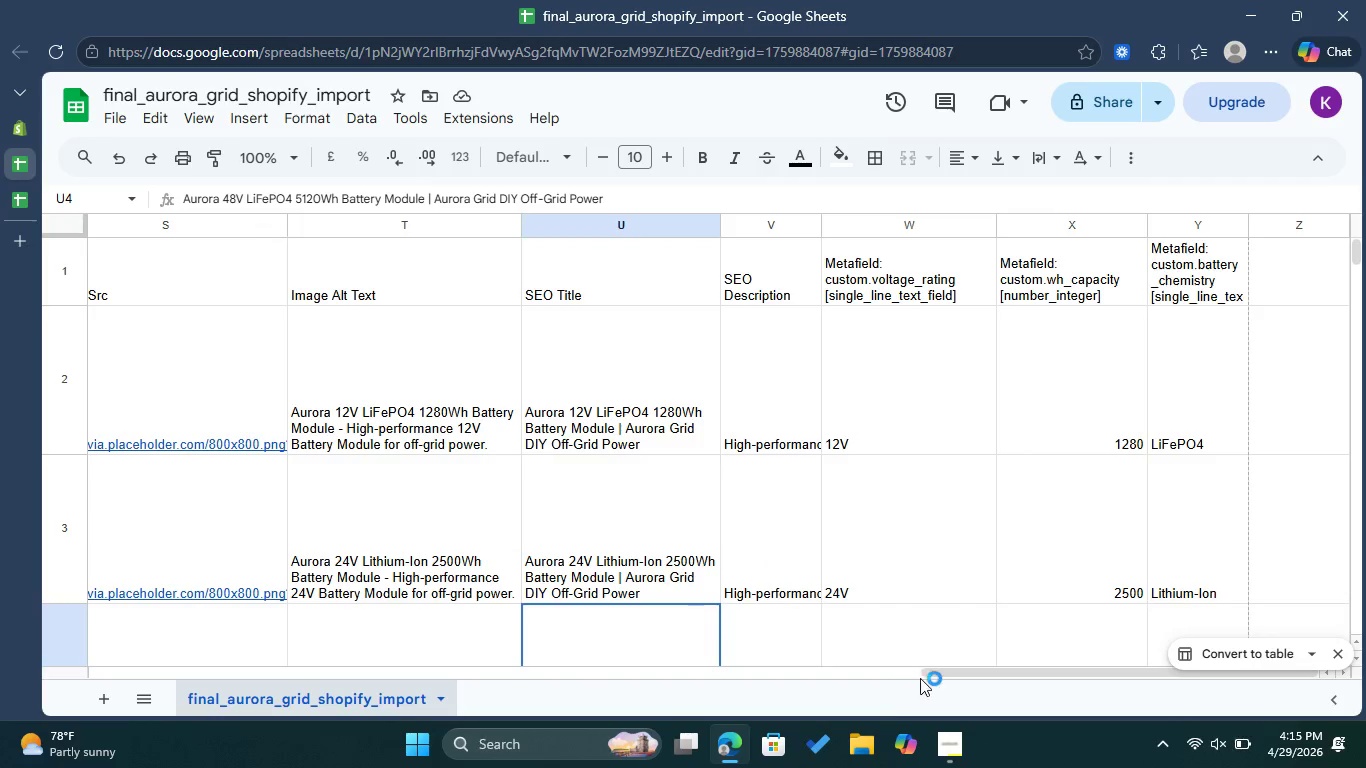 
left_click_drag(start_coordinate=[951, 672], to_coordinate=[753, 694])
 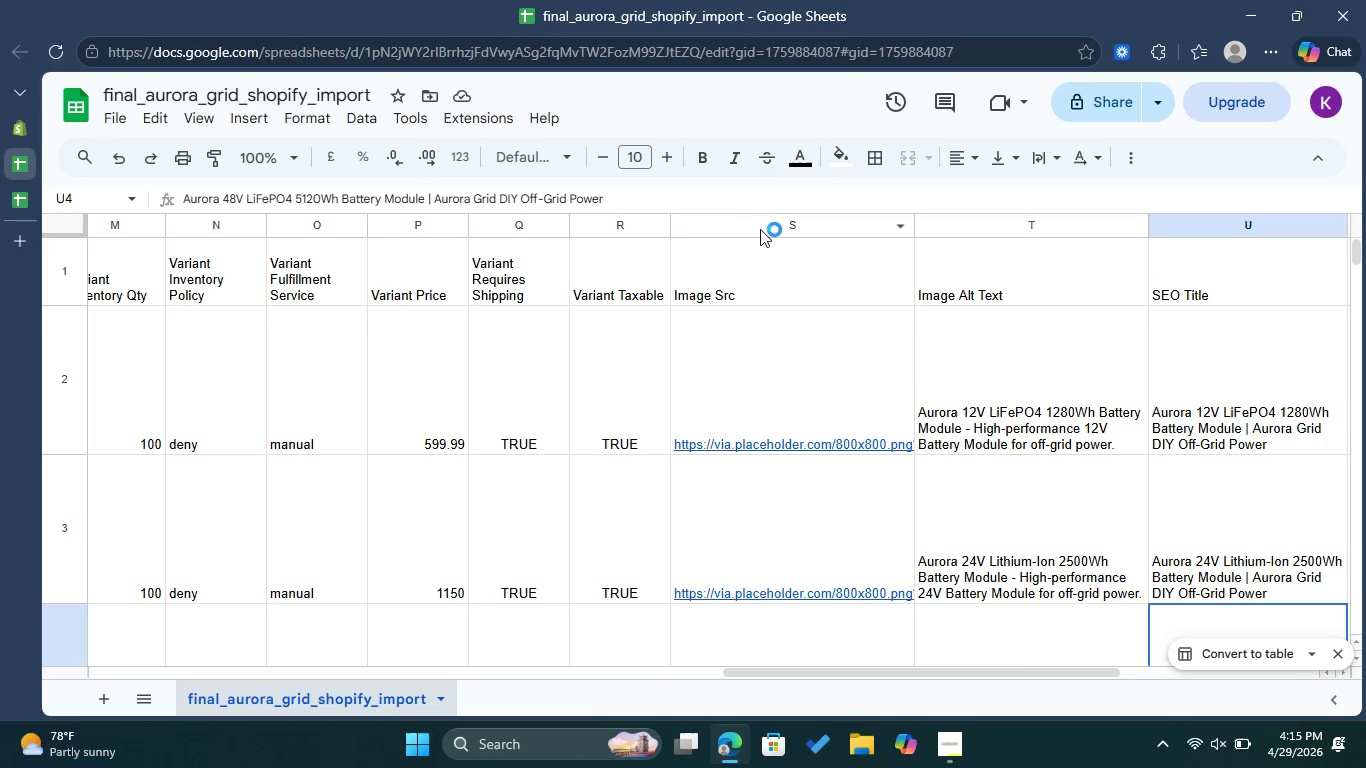 
left_click([762, 221])
 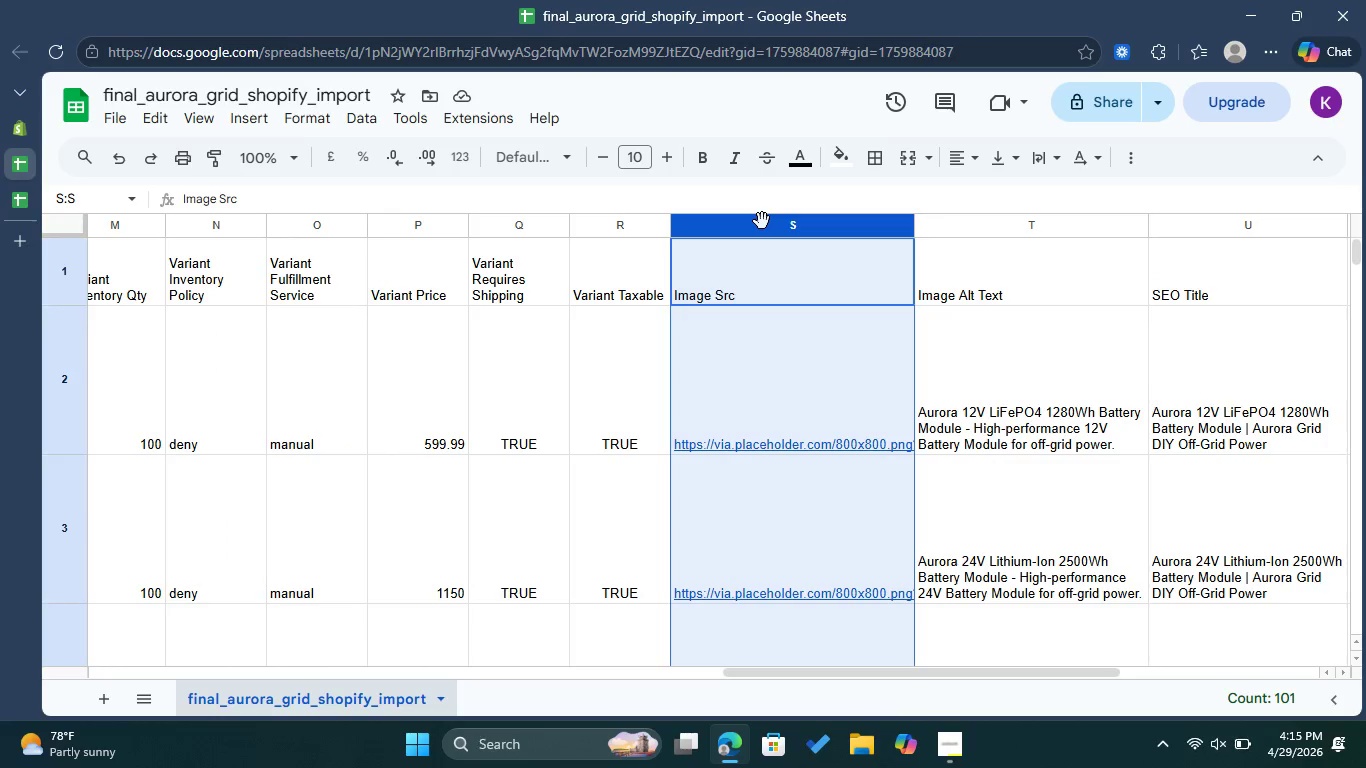 
right_click([762, 221])
 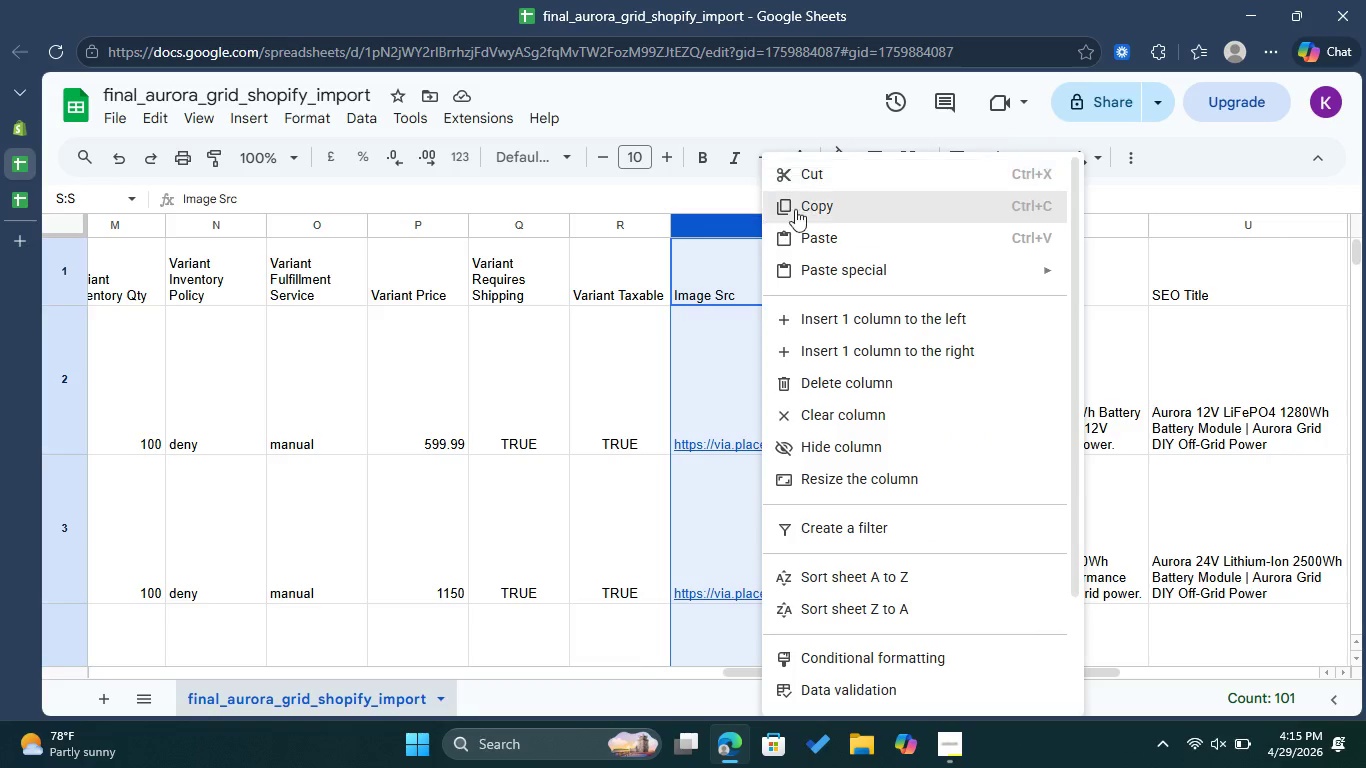 
left_click([798, 207])
 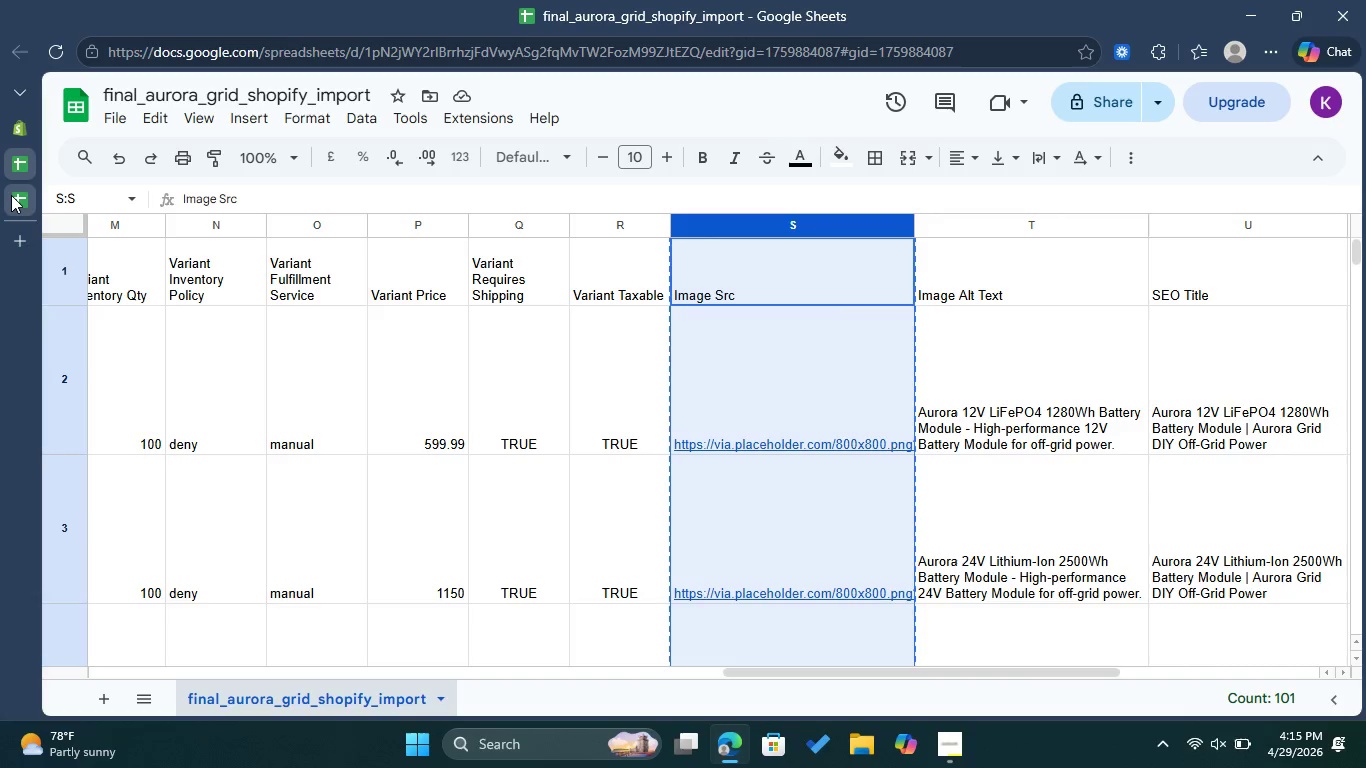 
left_click([11, 195])
 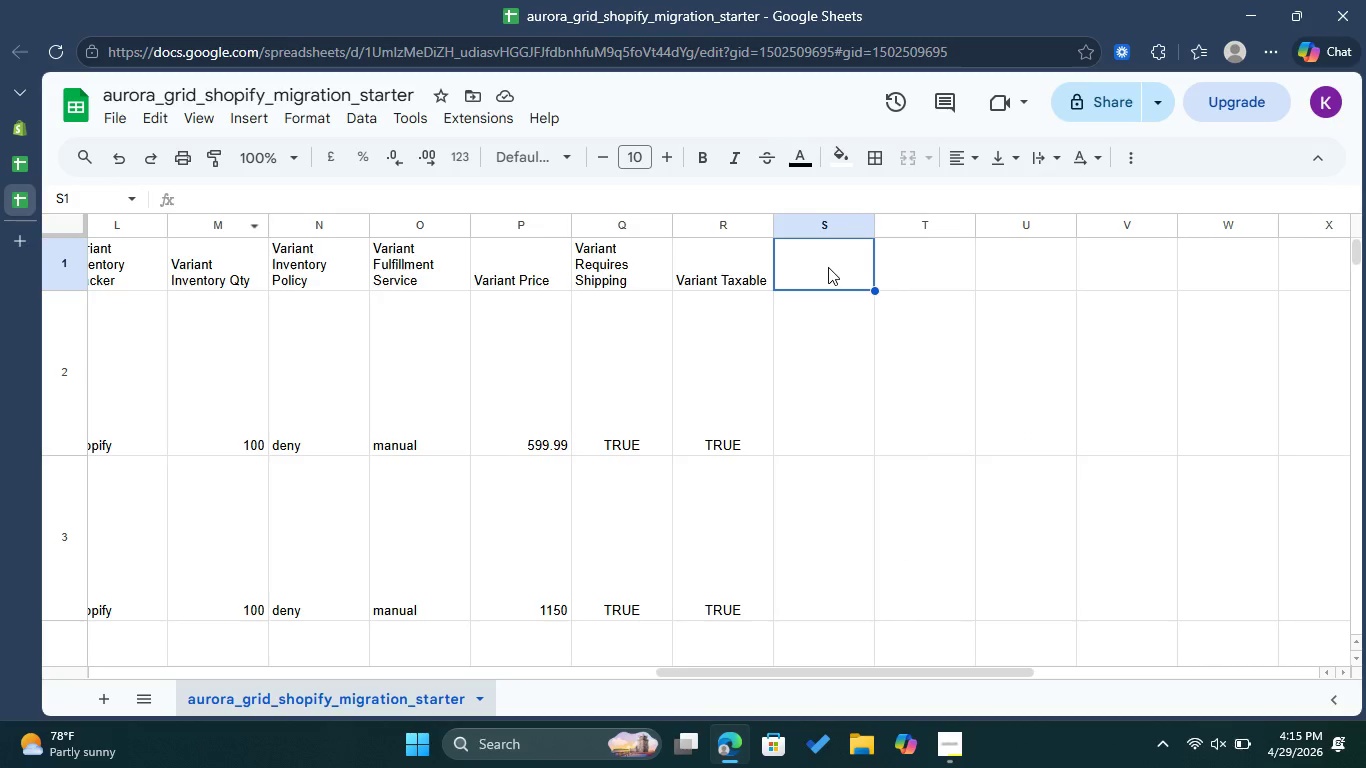 
key(Control+V)
 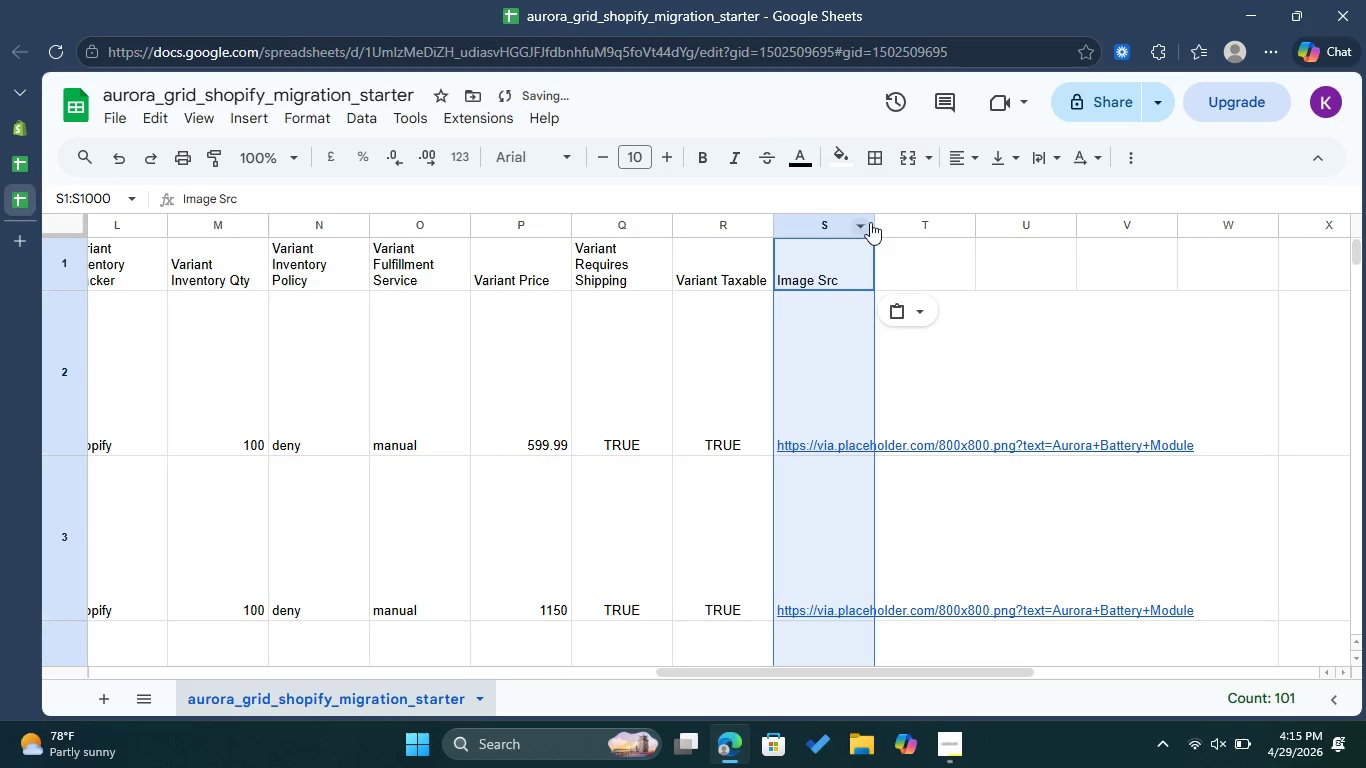 
left_click_drag(start_coordinate=[874, 220], to_coordinate=[1206, 241])
 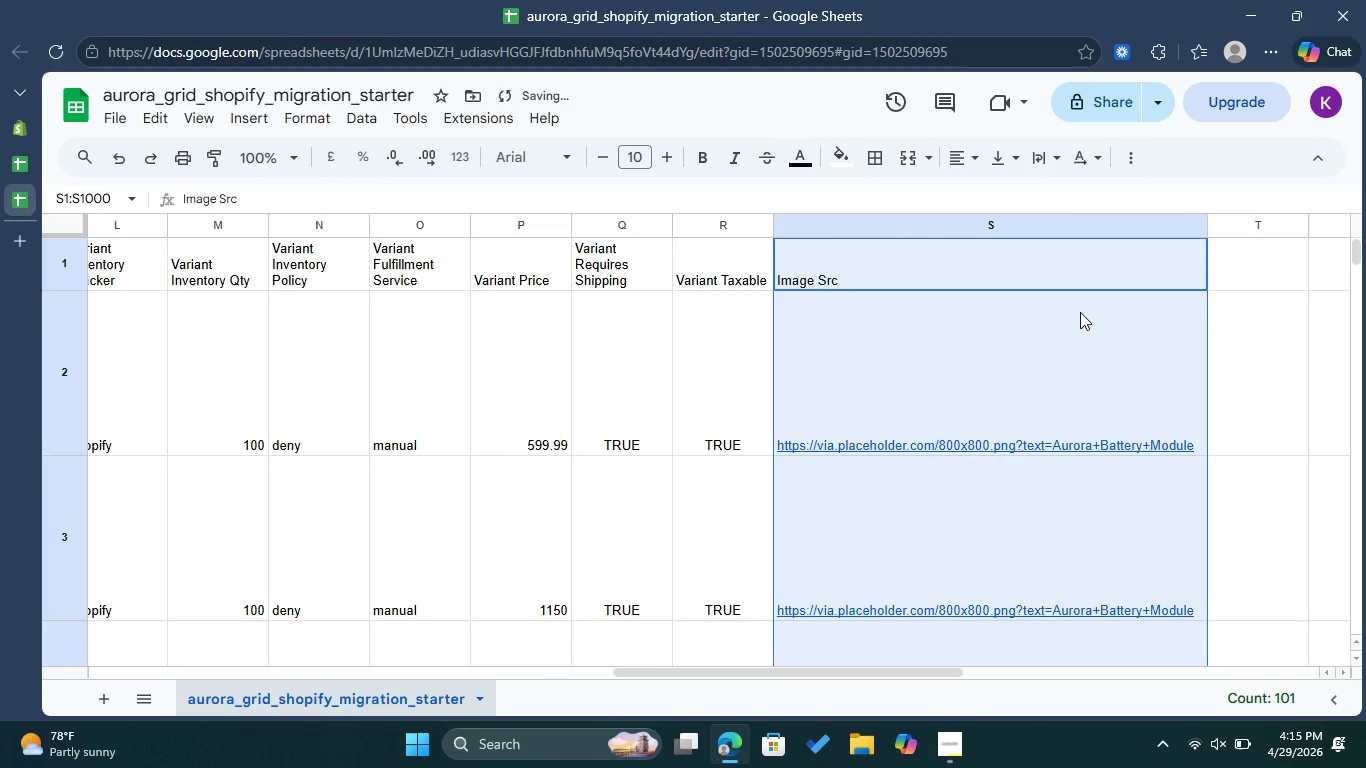 
left_click([1080, 312])
 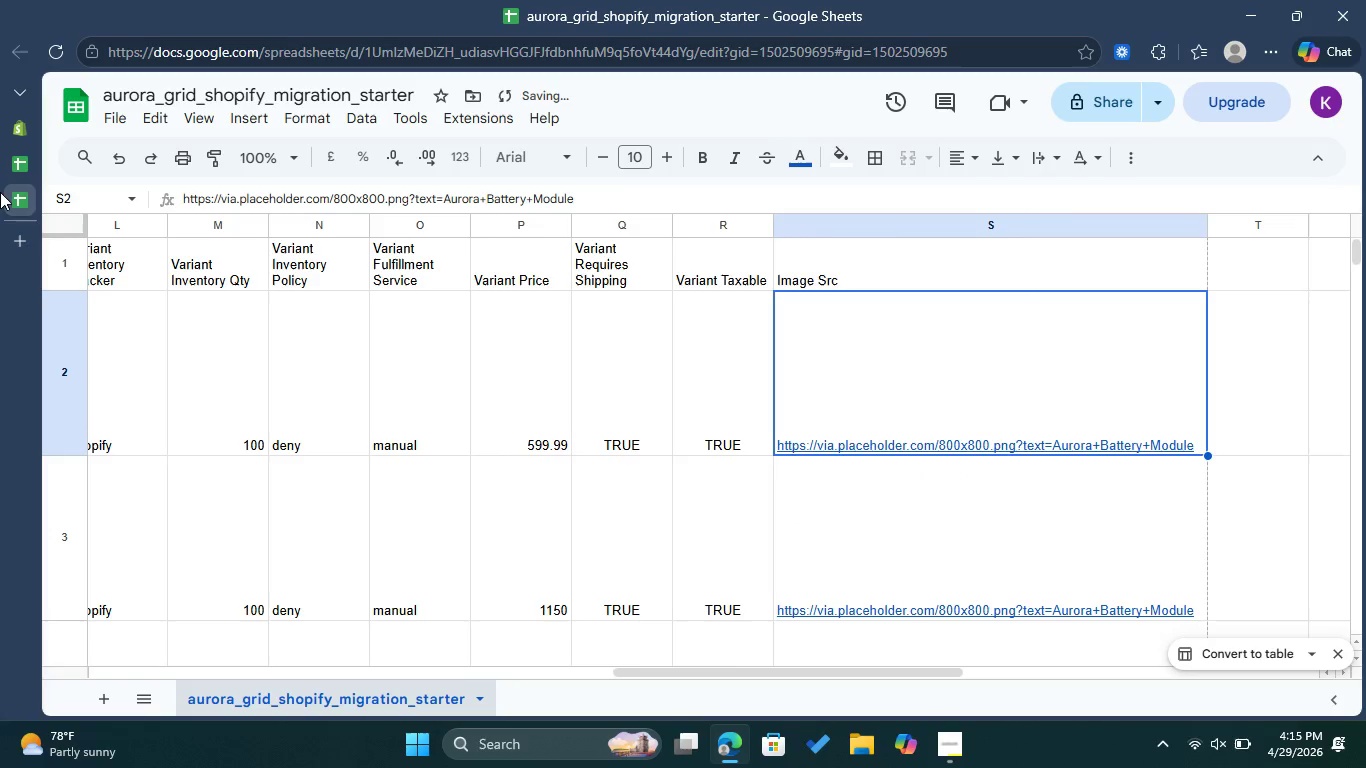 
left_click([13, 179])
 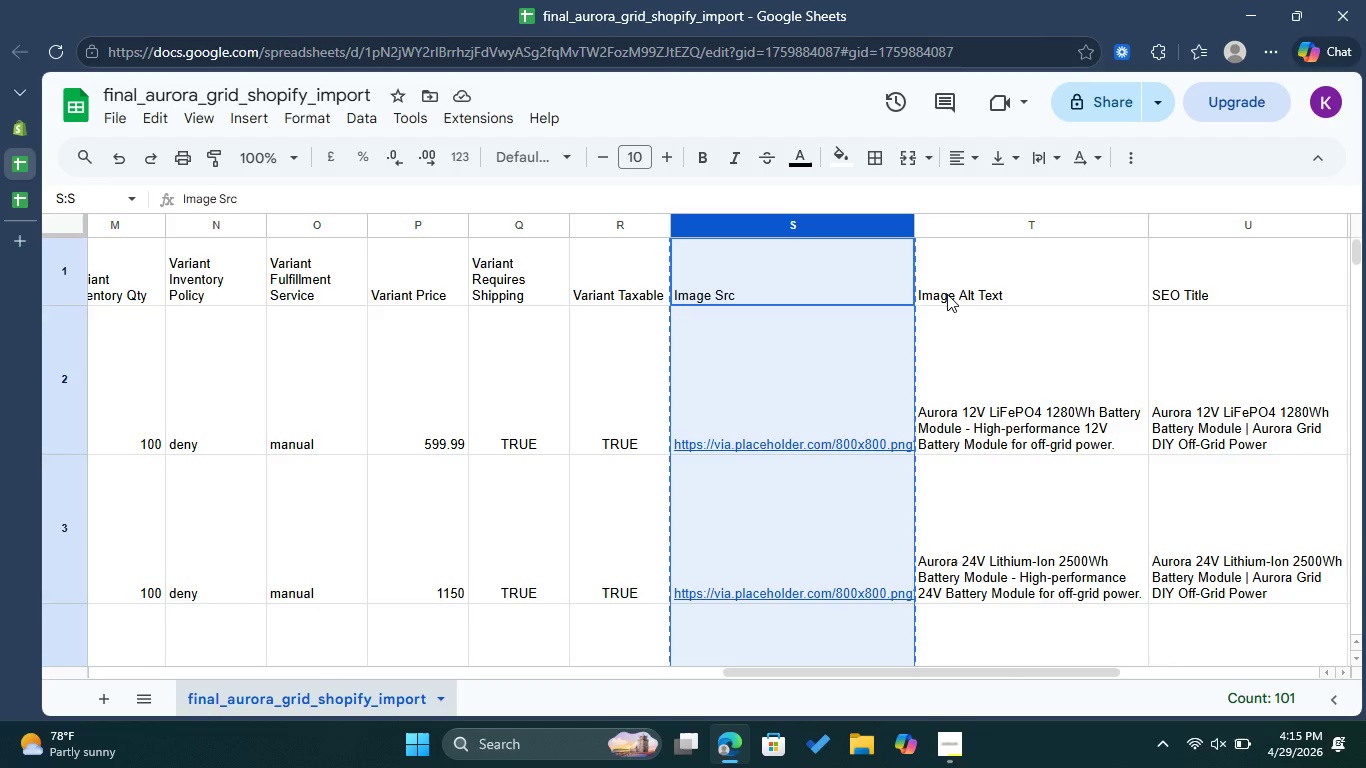 
left_click([950, 294])
 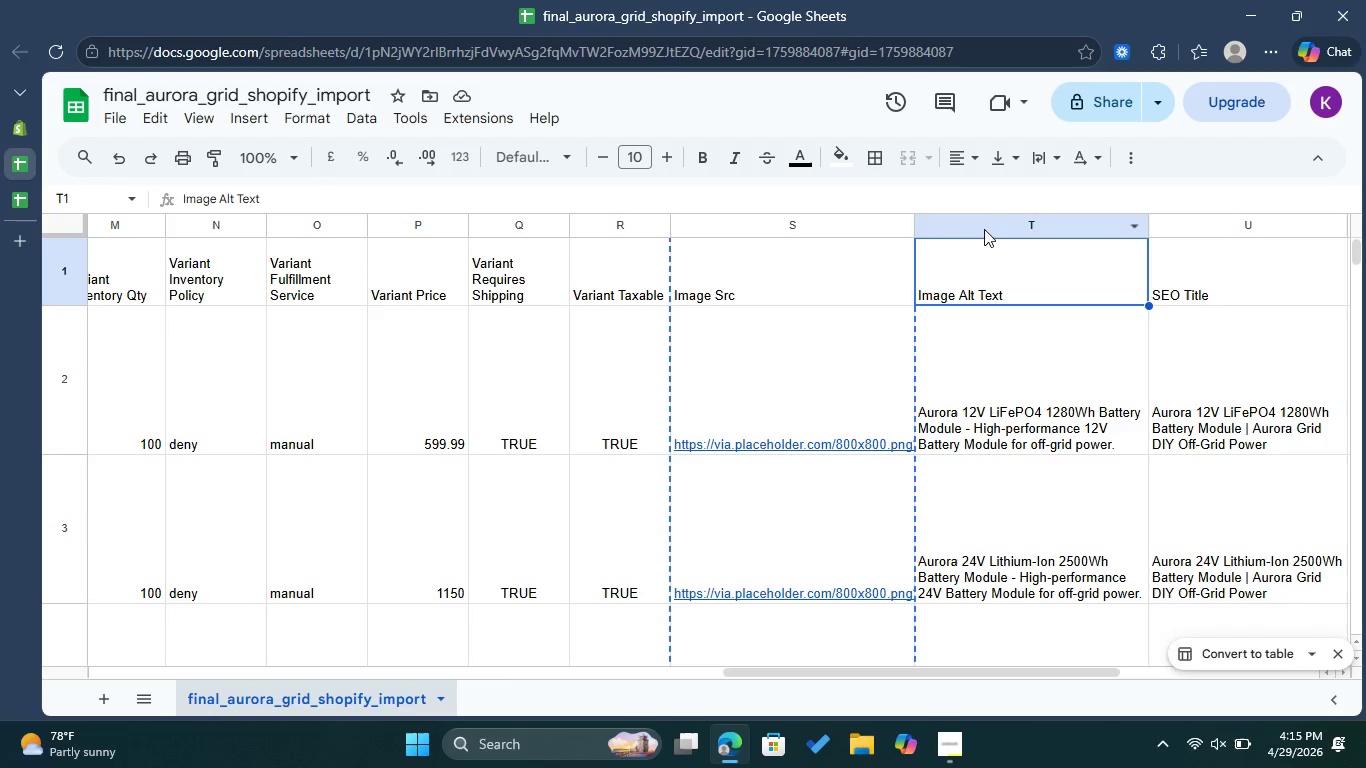 
left_click([985, 226])
 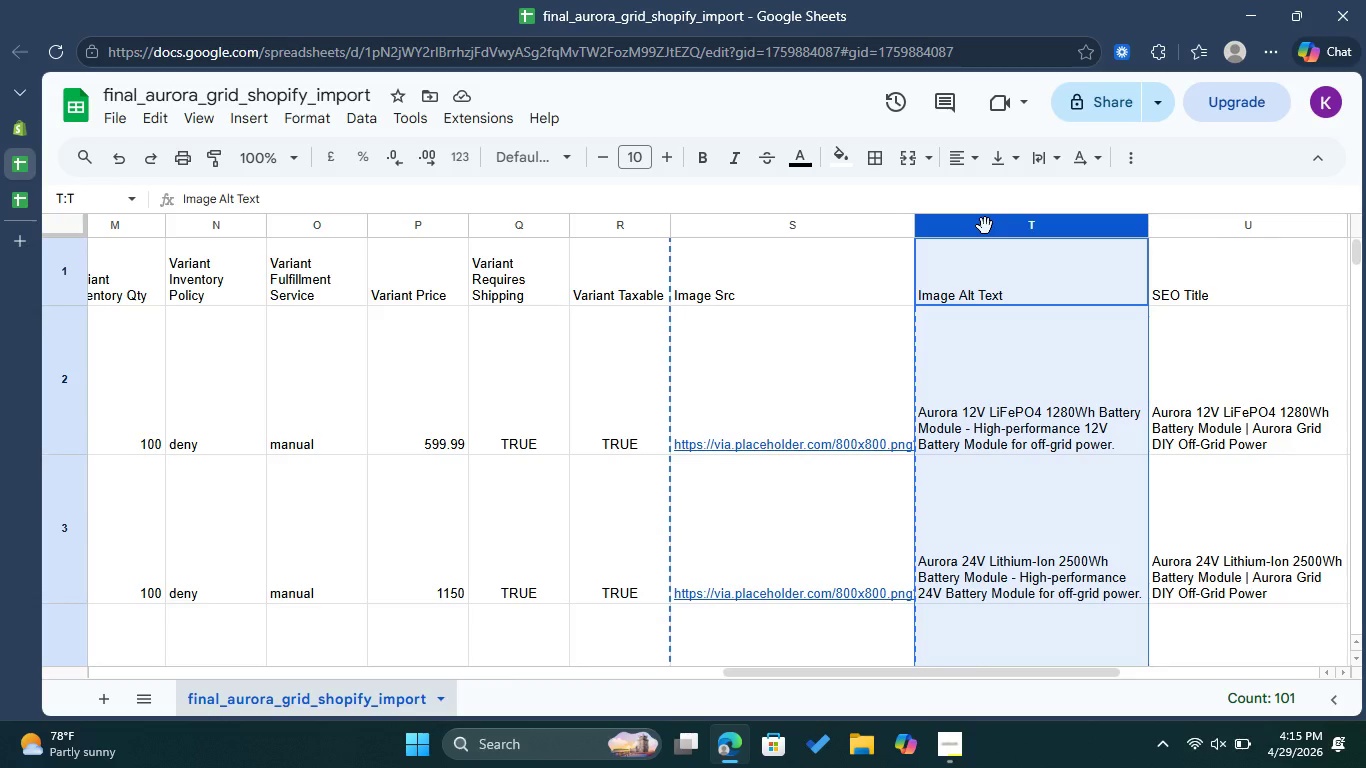 
key(Control+C)
 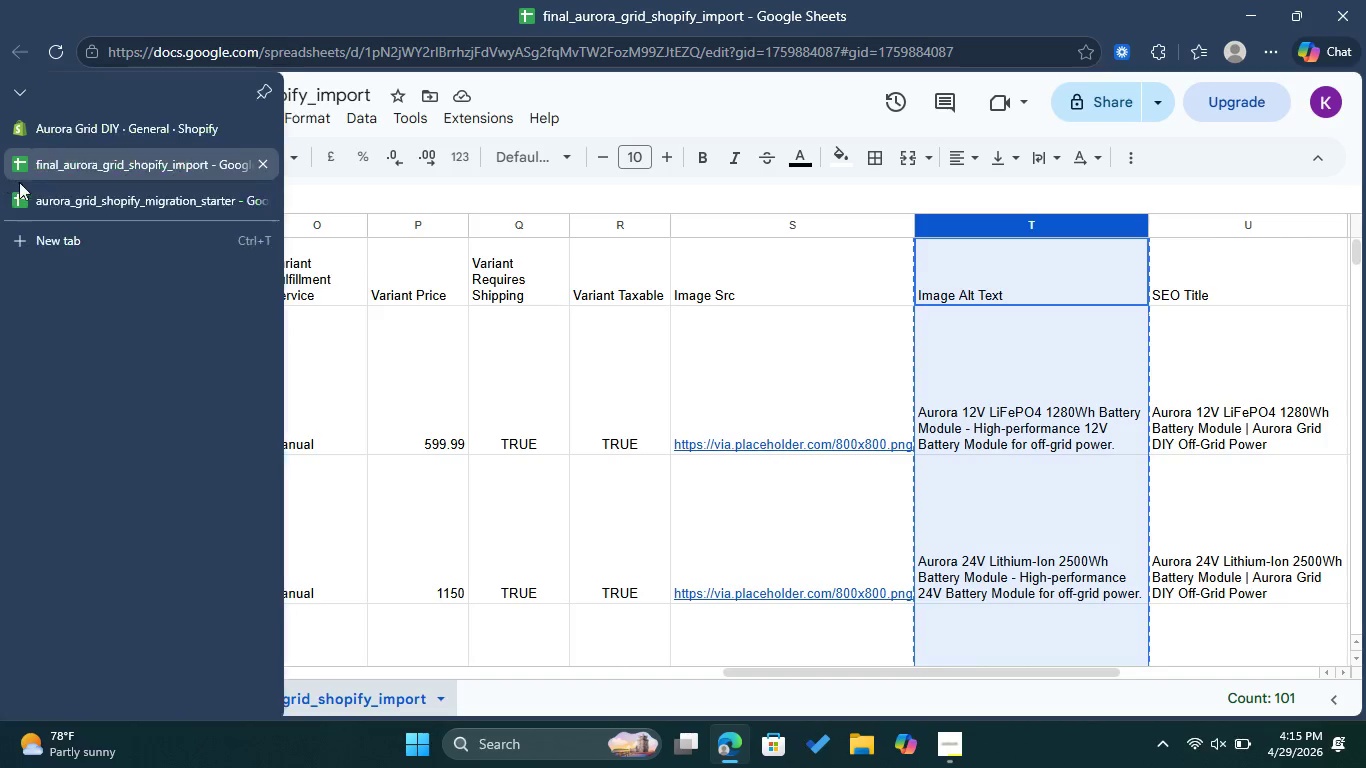 
left_click([36, 200])
 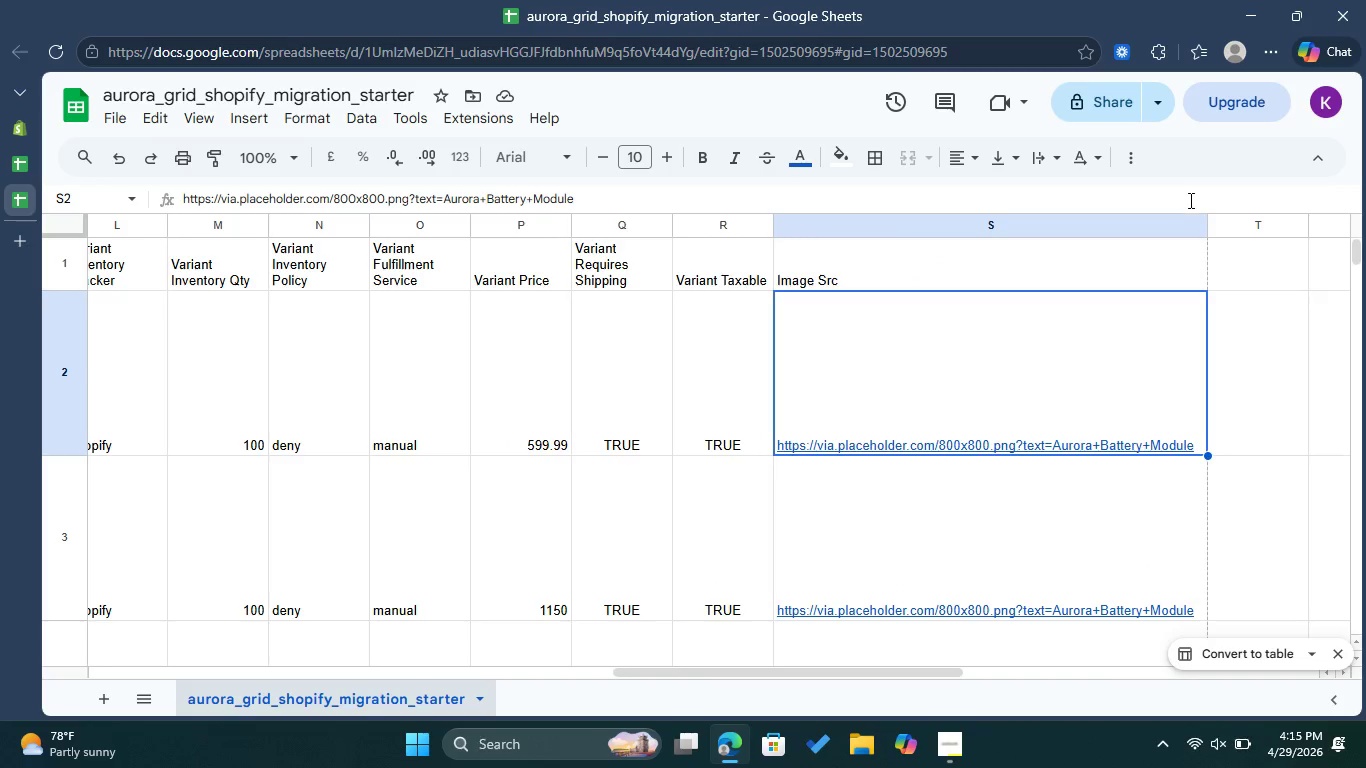 
left_click([1238, 258])
 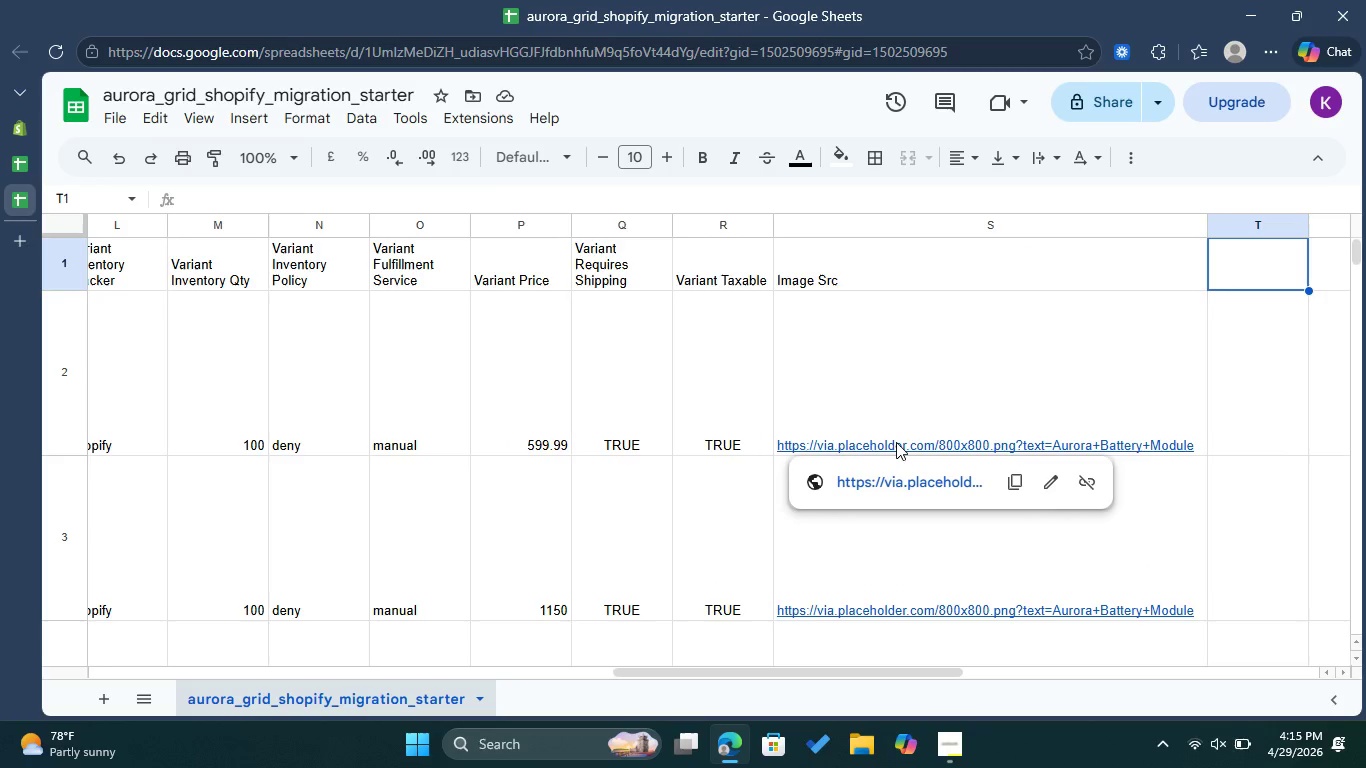 
left_click([899, 441])
 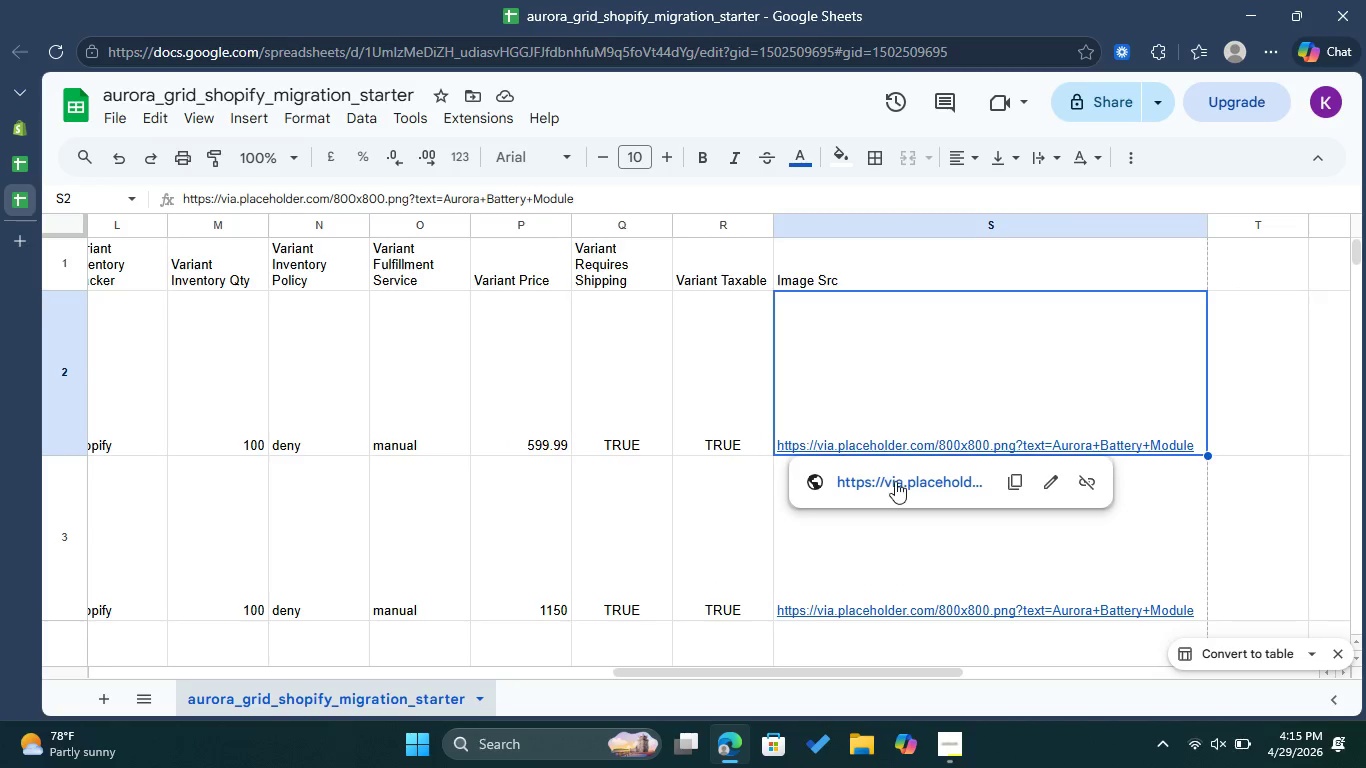 
left_click([895, 481])
 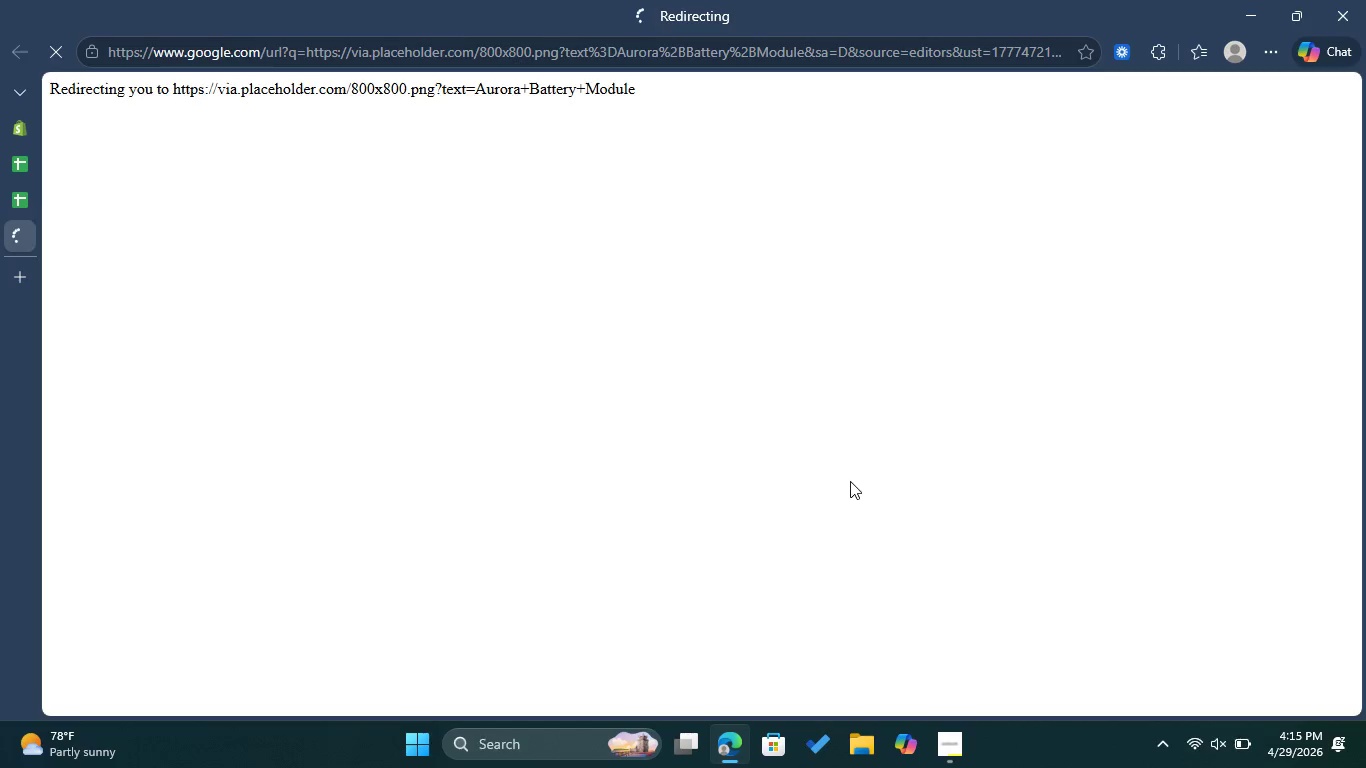 
wait(6.99)
 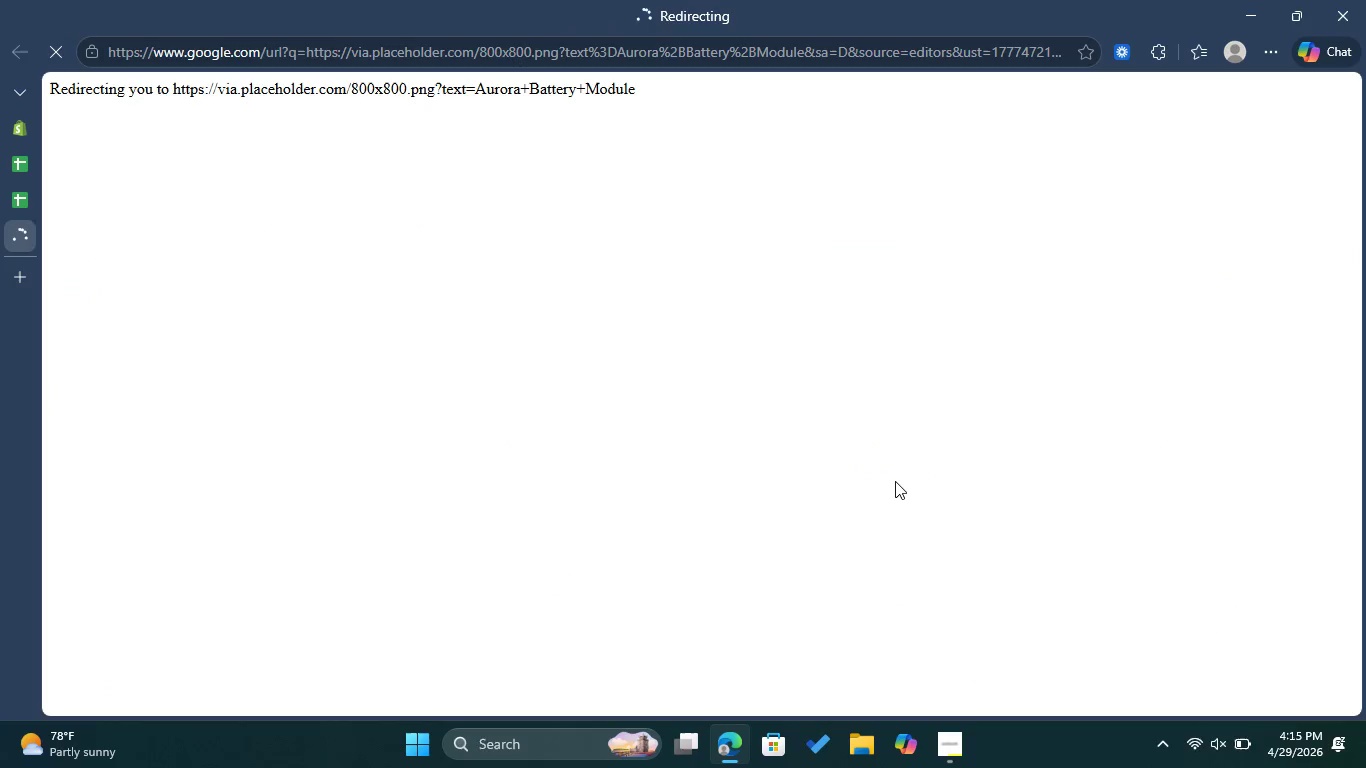 
left_click([284, 589])
 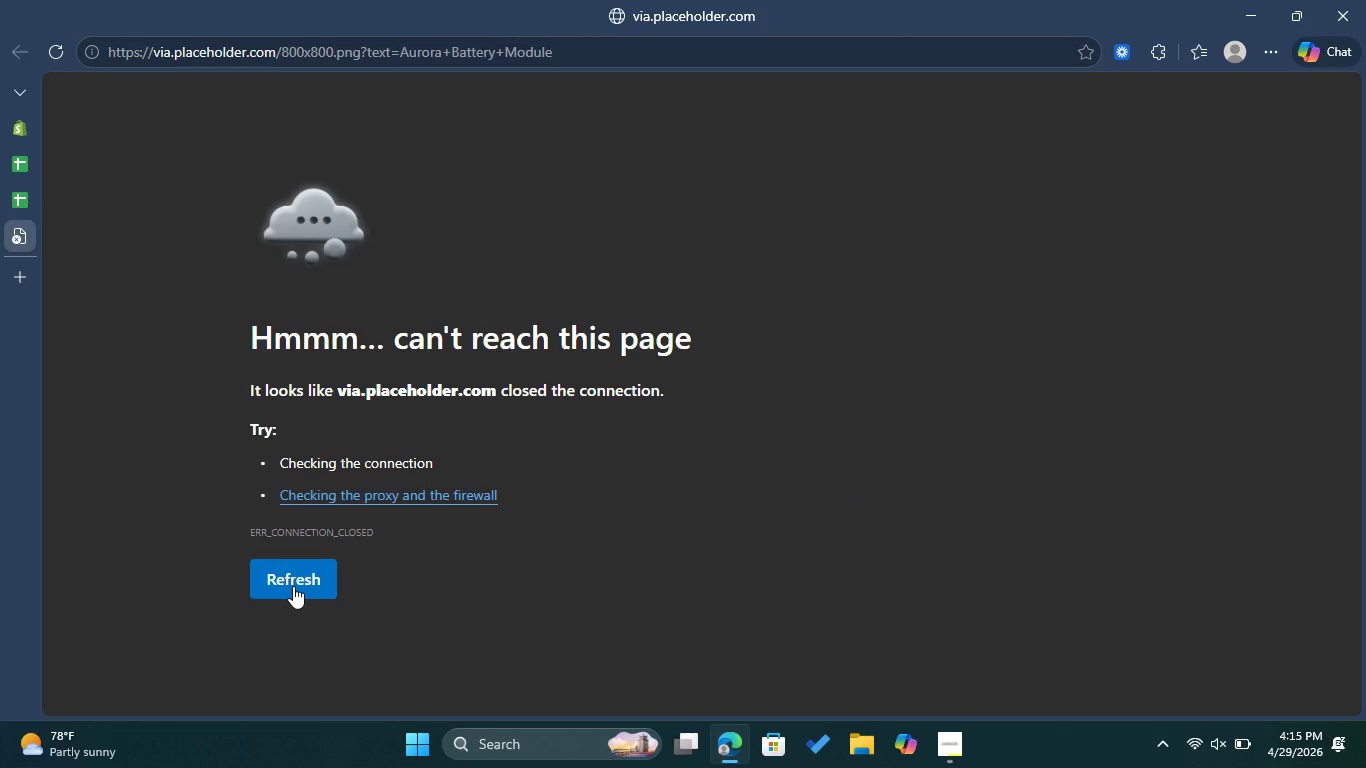 
wait(10.31)
 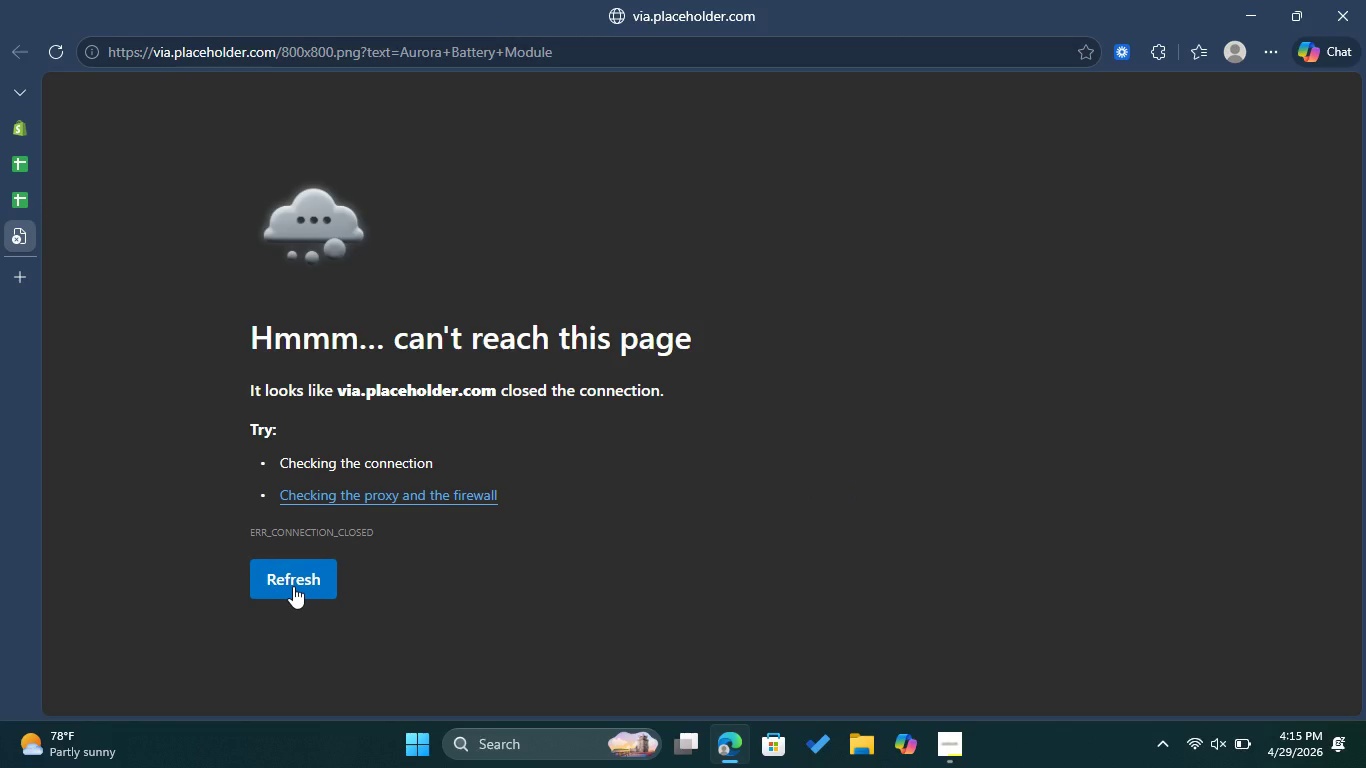 
left_click([32, 269])
 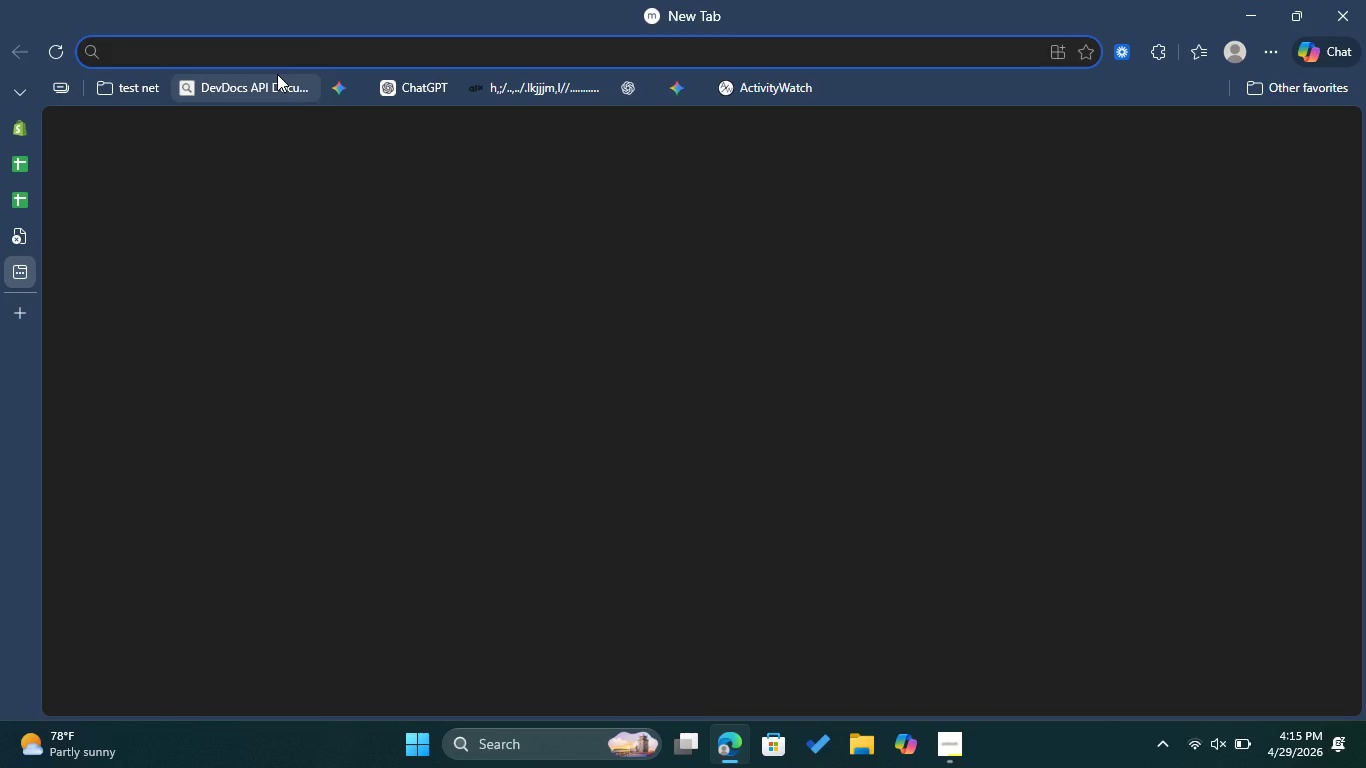 
type(placehlde)
 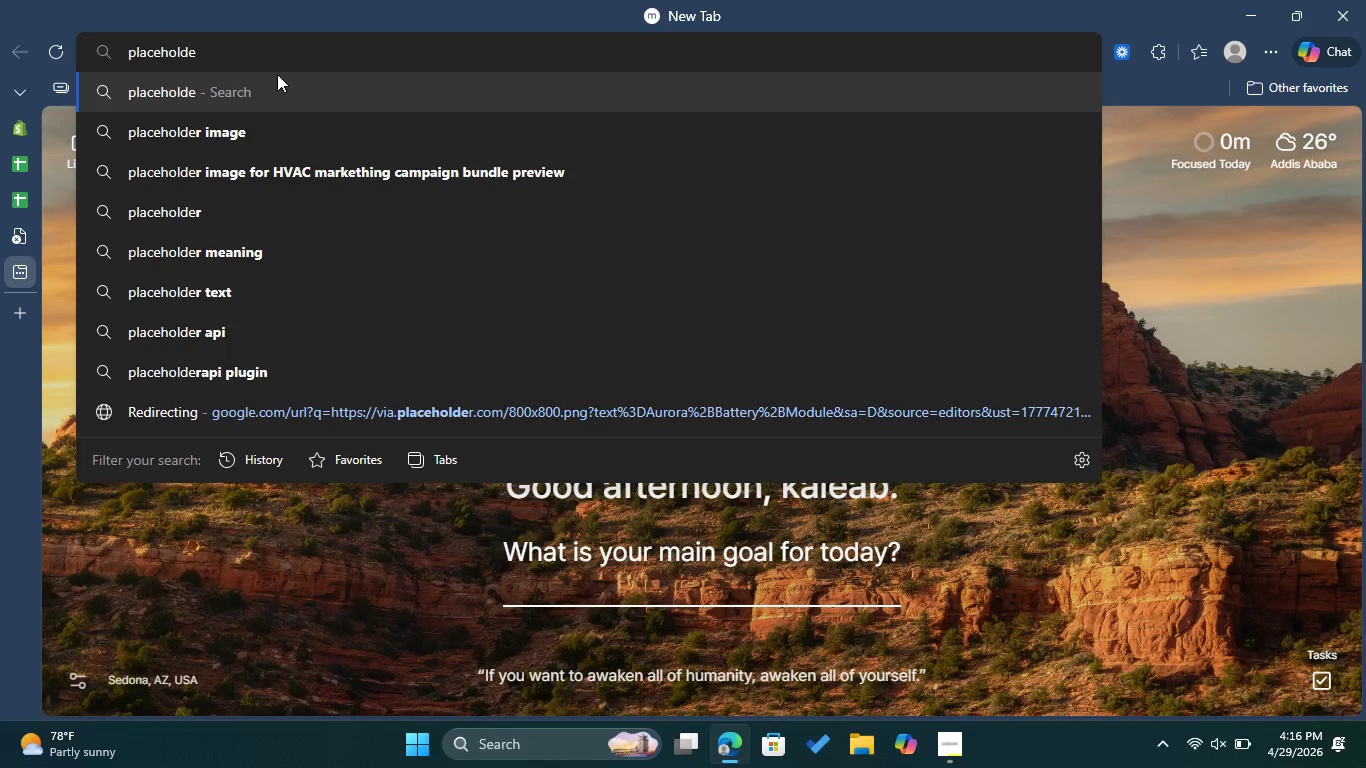 
hold_key(key=O, duration=6.5)
 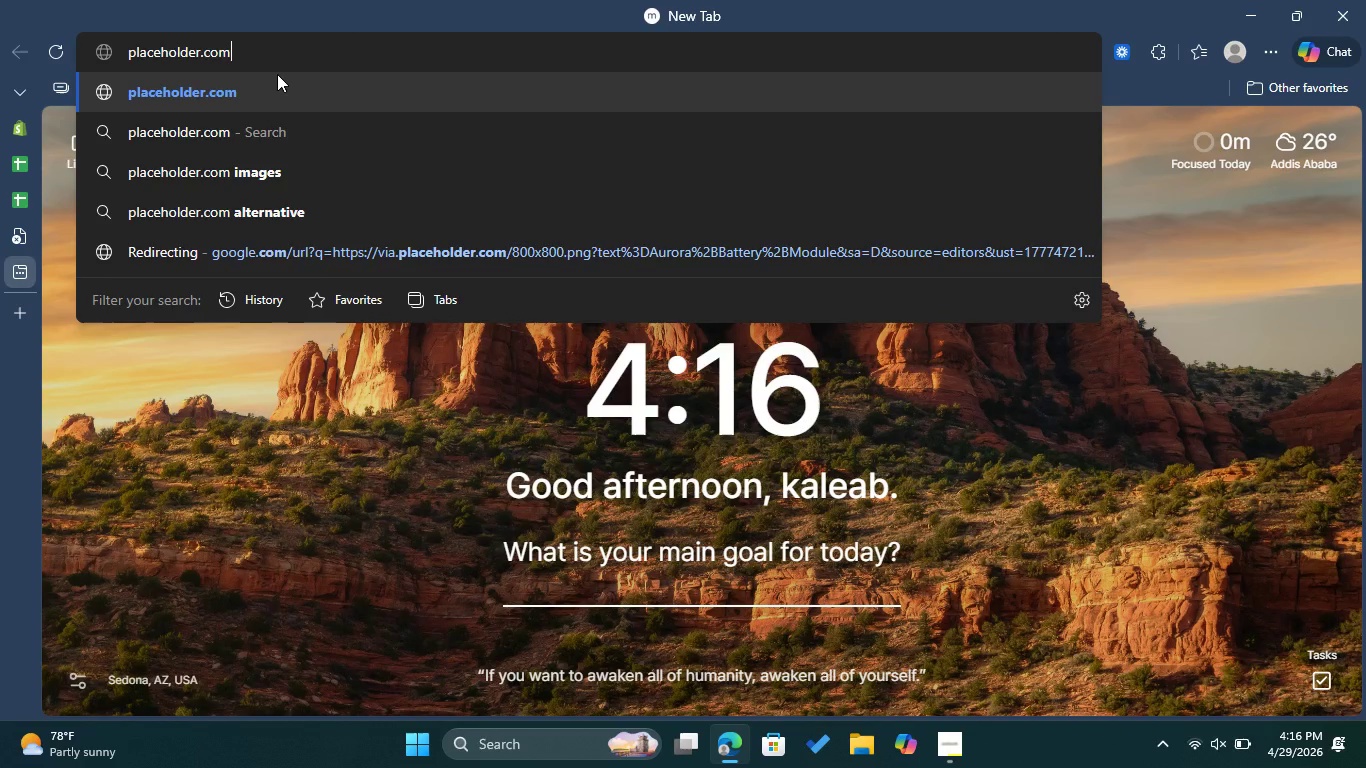 
type(r.cm)
 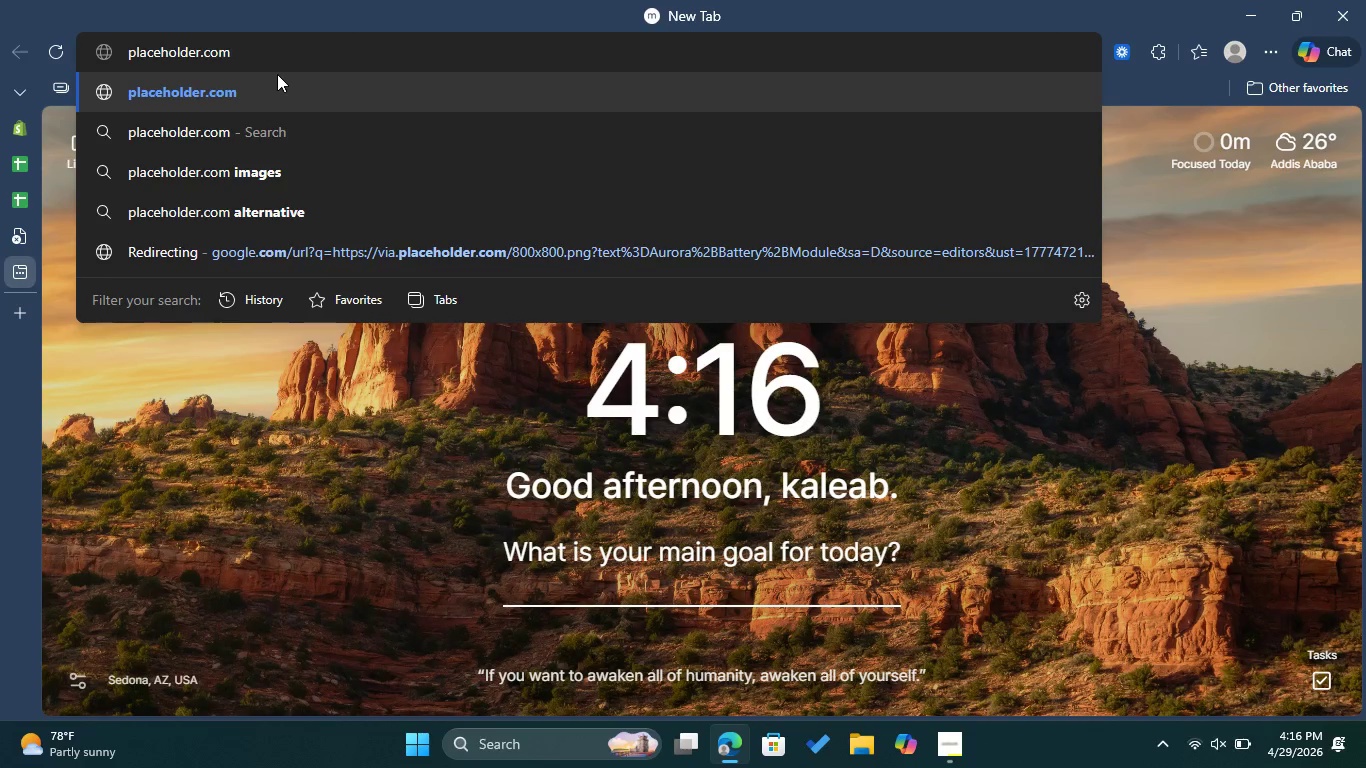 
key(Enter)
 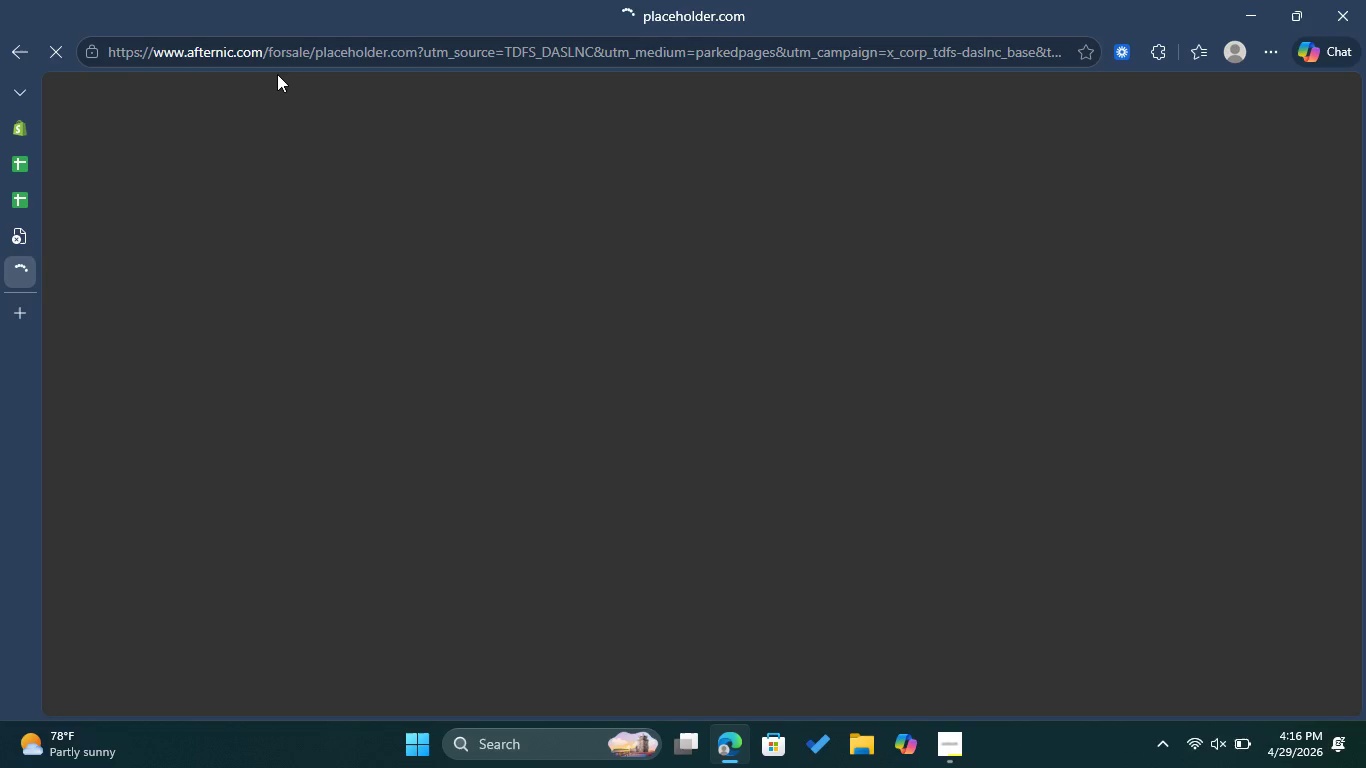 
wait(15.16)
 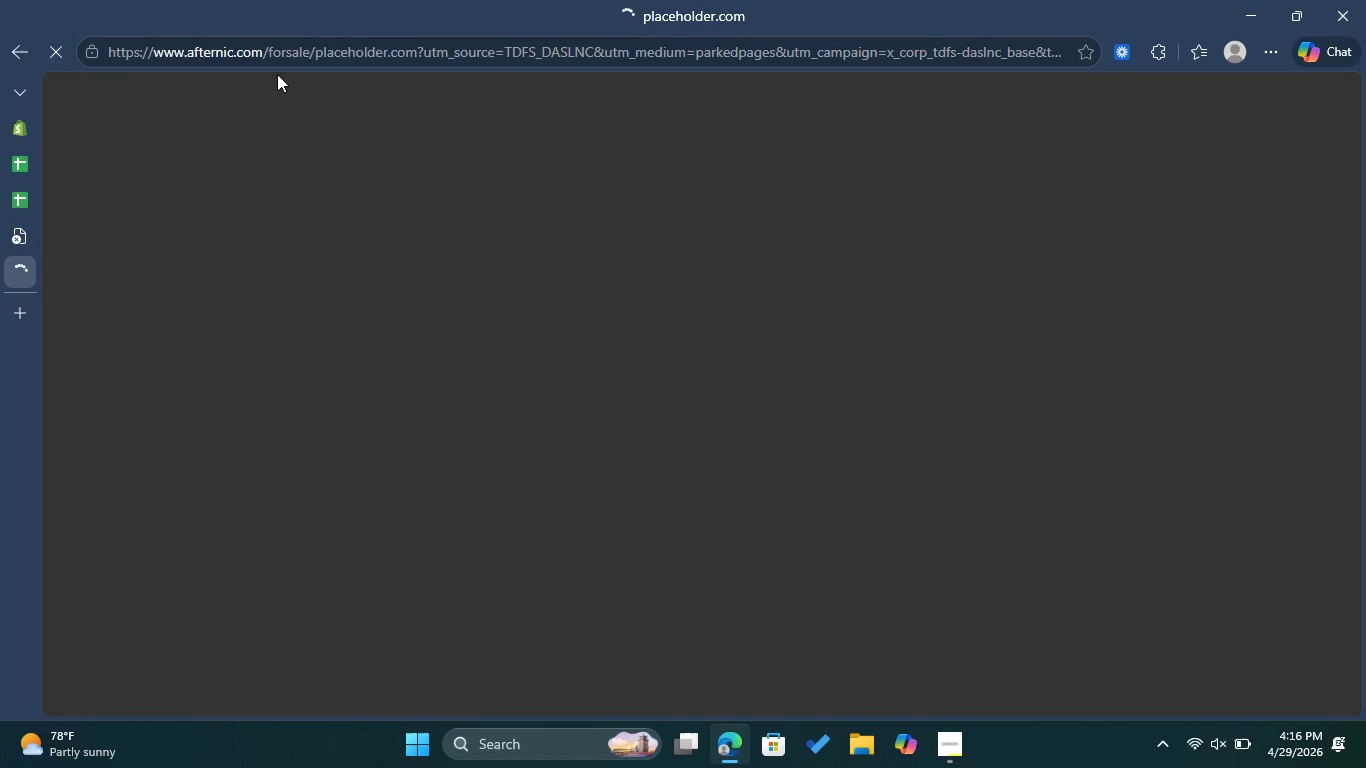 
scroll: coordinate [478, 218], scroll_direction: down, amount: 2.0
 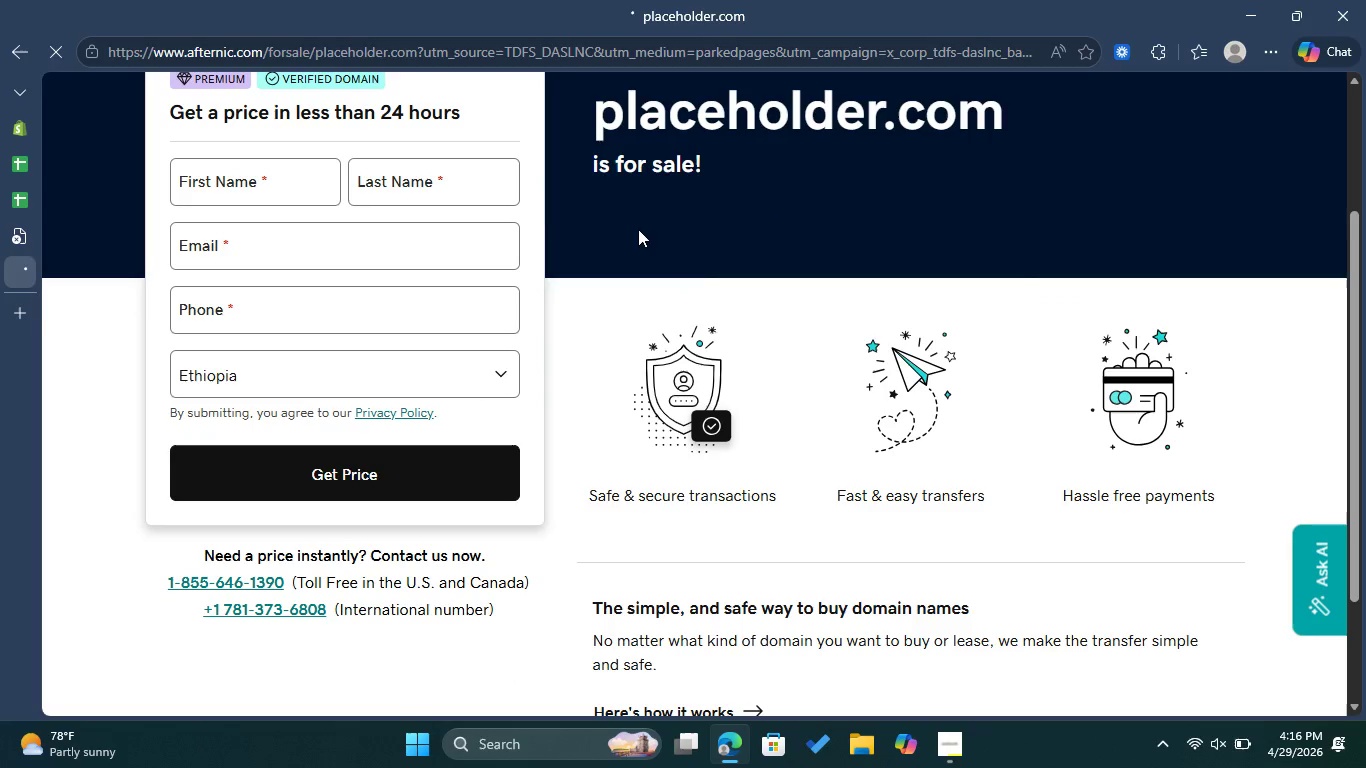 
scroll: coordinate [640, 229], scroll_direction: up, amount: 2.0
 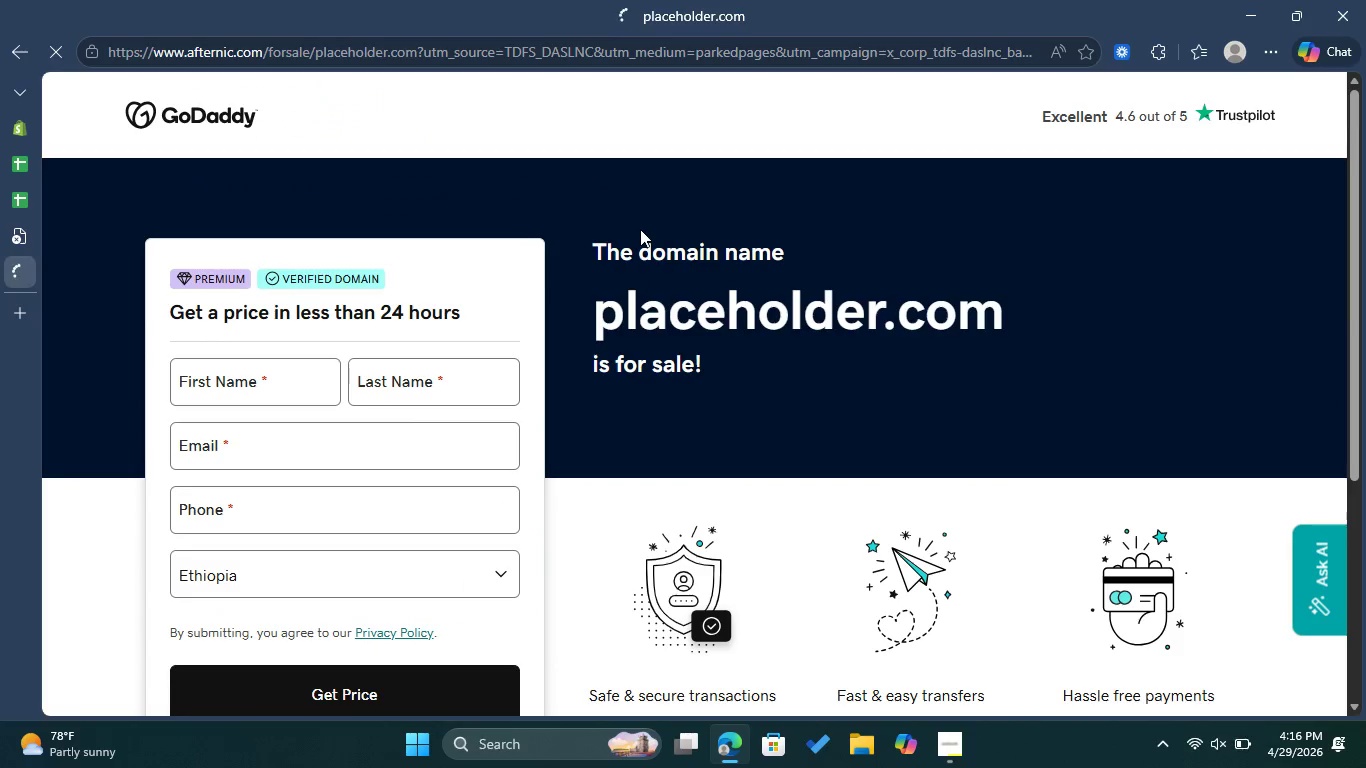 
scroll: coordinate [674, 257], scroll_direction: down, amount: 5.0
 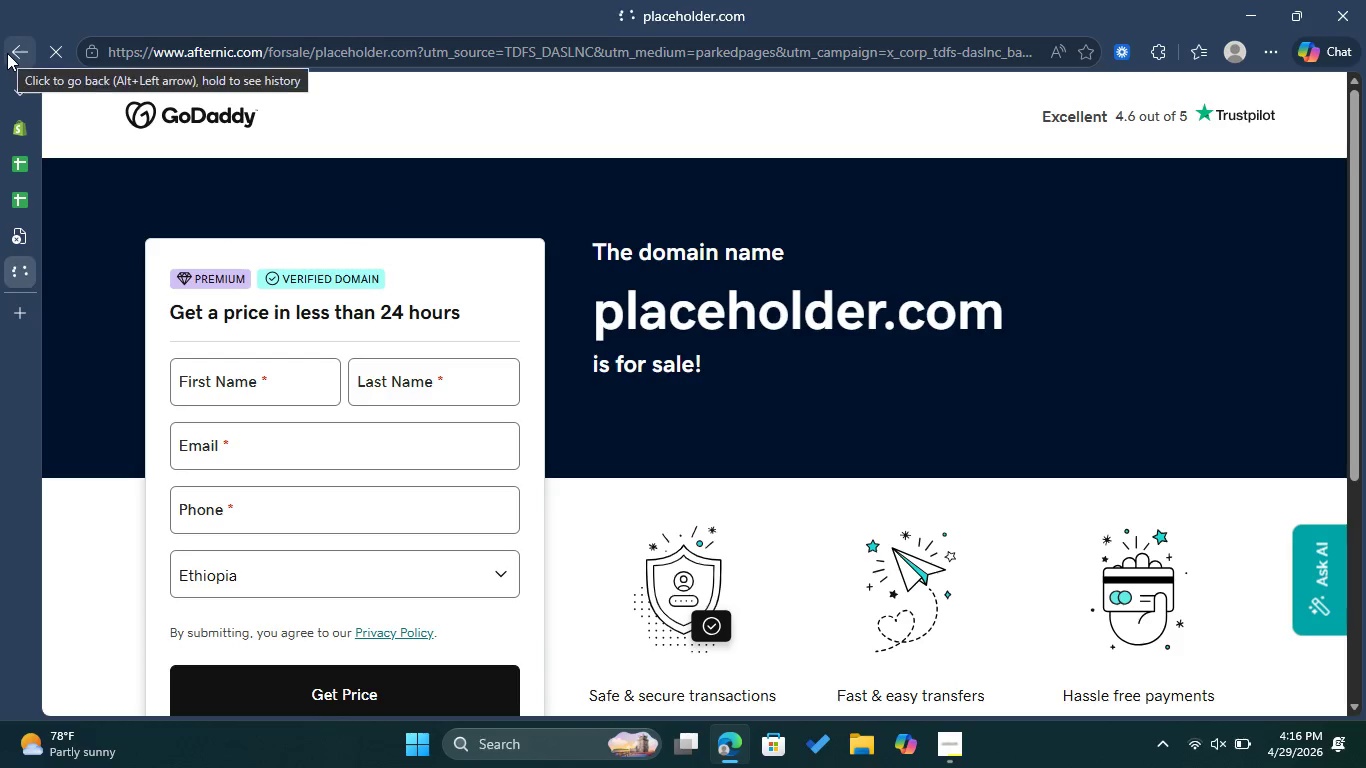 
left_click([7, 53])
 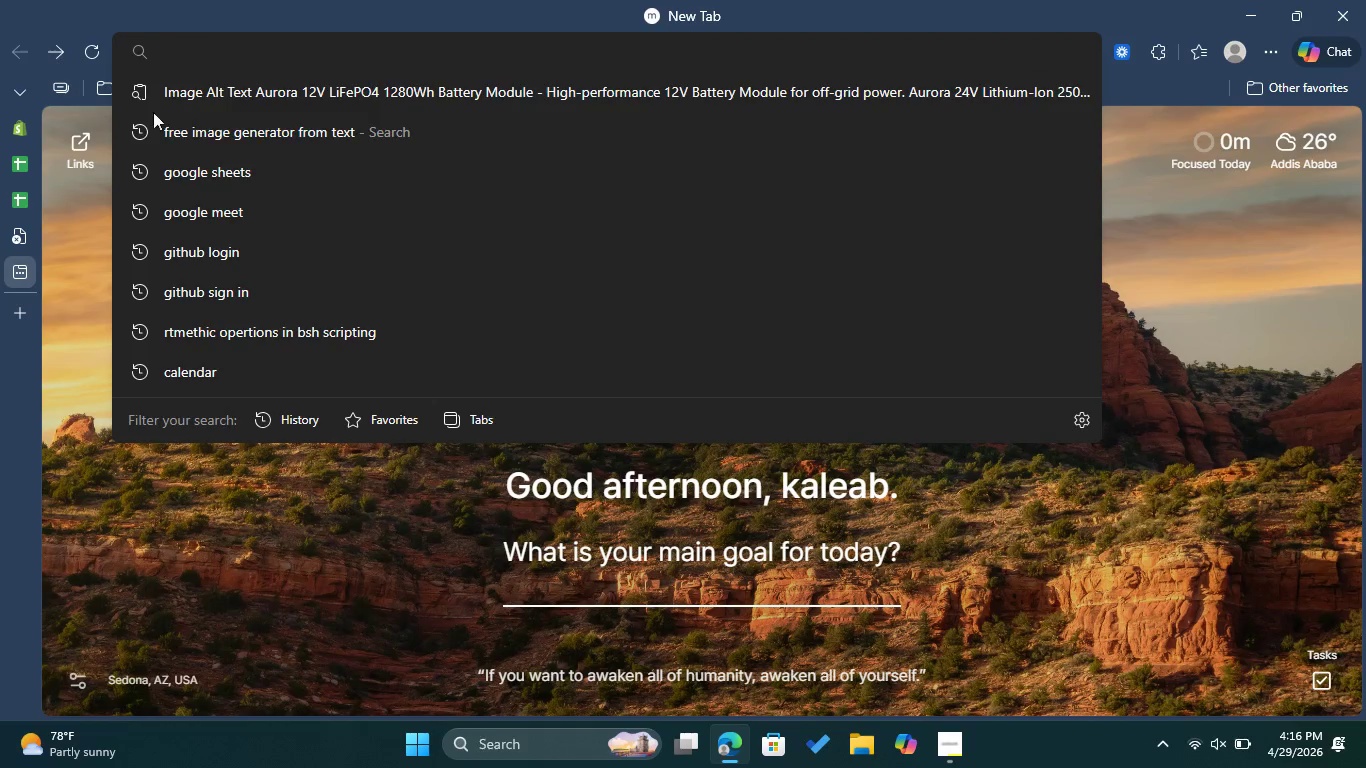 
left_click([9, 236])
 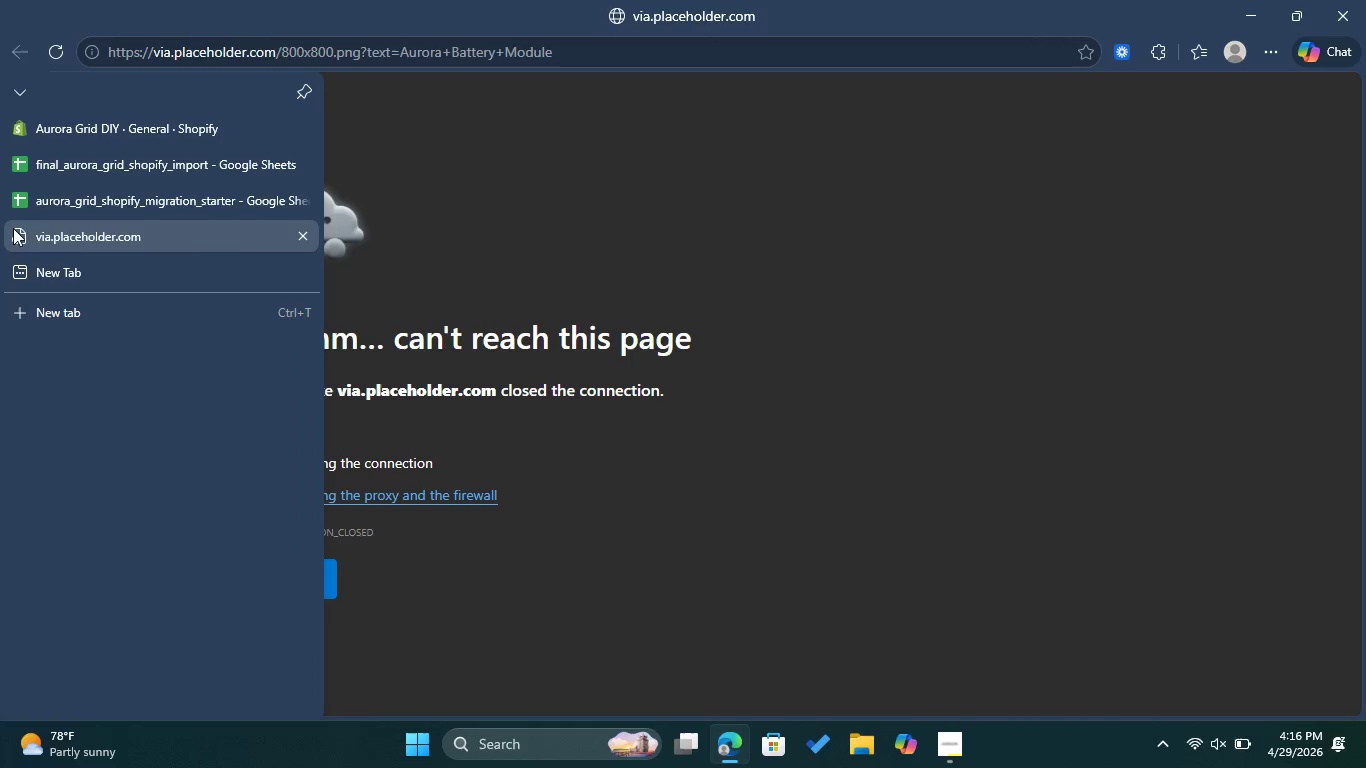 
left_click([308, 232])
 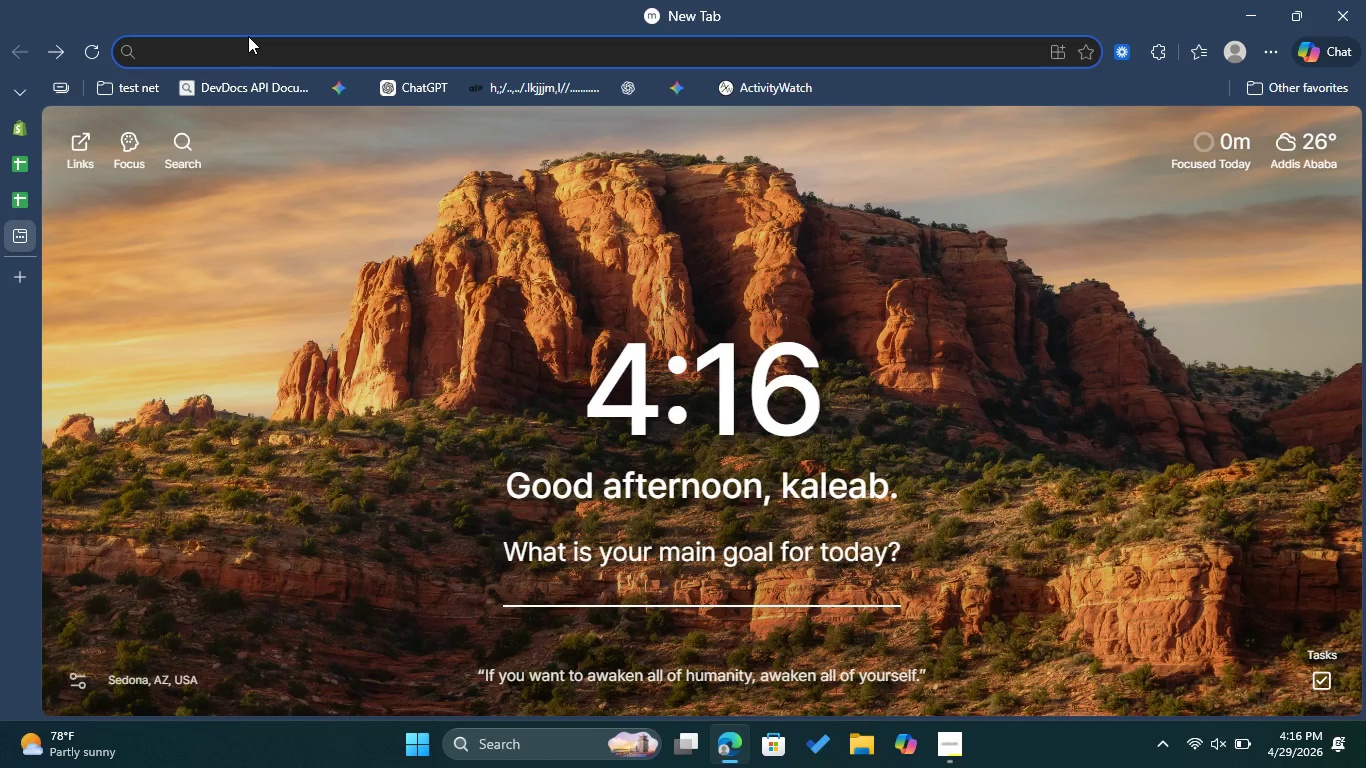 
type(frew )
key(Backspace)
key(Backspace)
type(w )
key(Backspace)
key(Backspace)
type(e placeholder image website )
 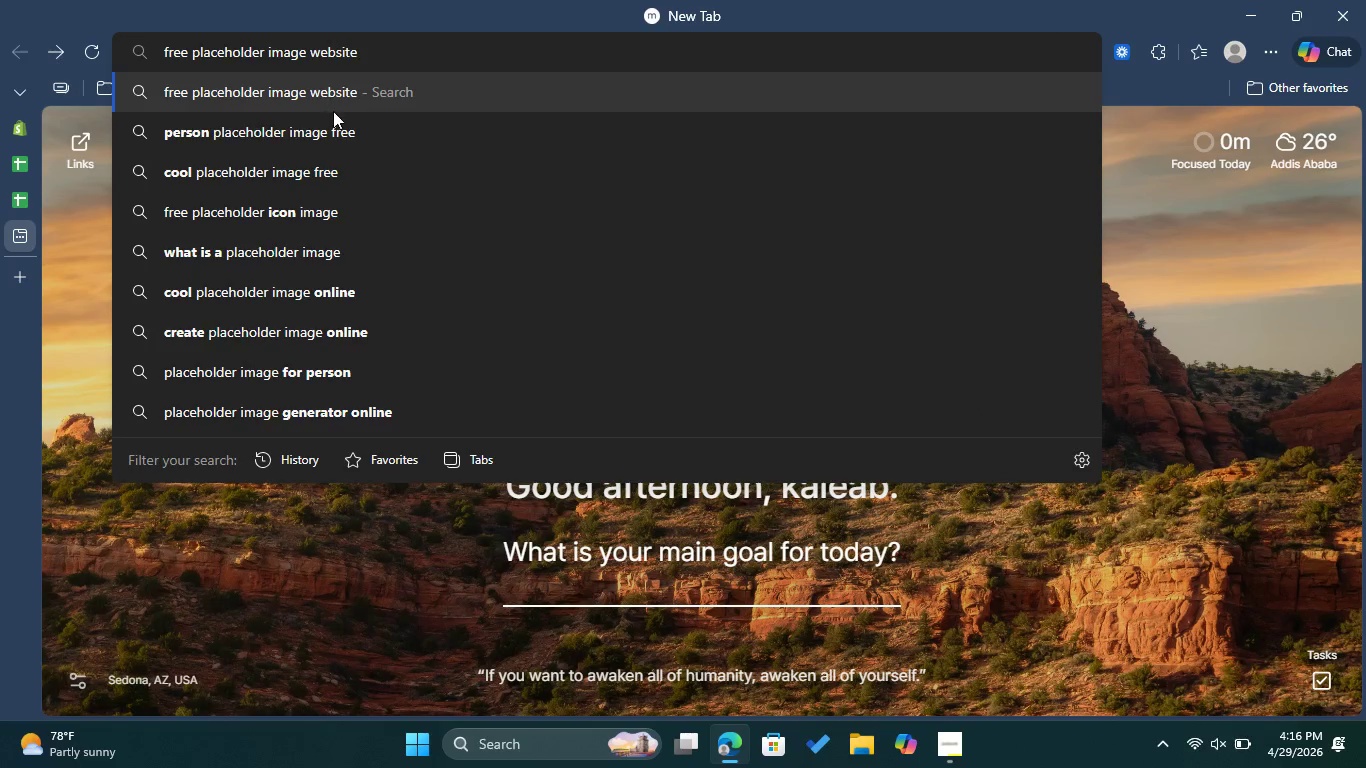 
left_click([346, 102])
 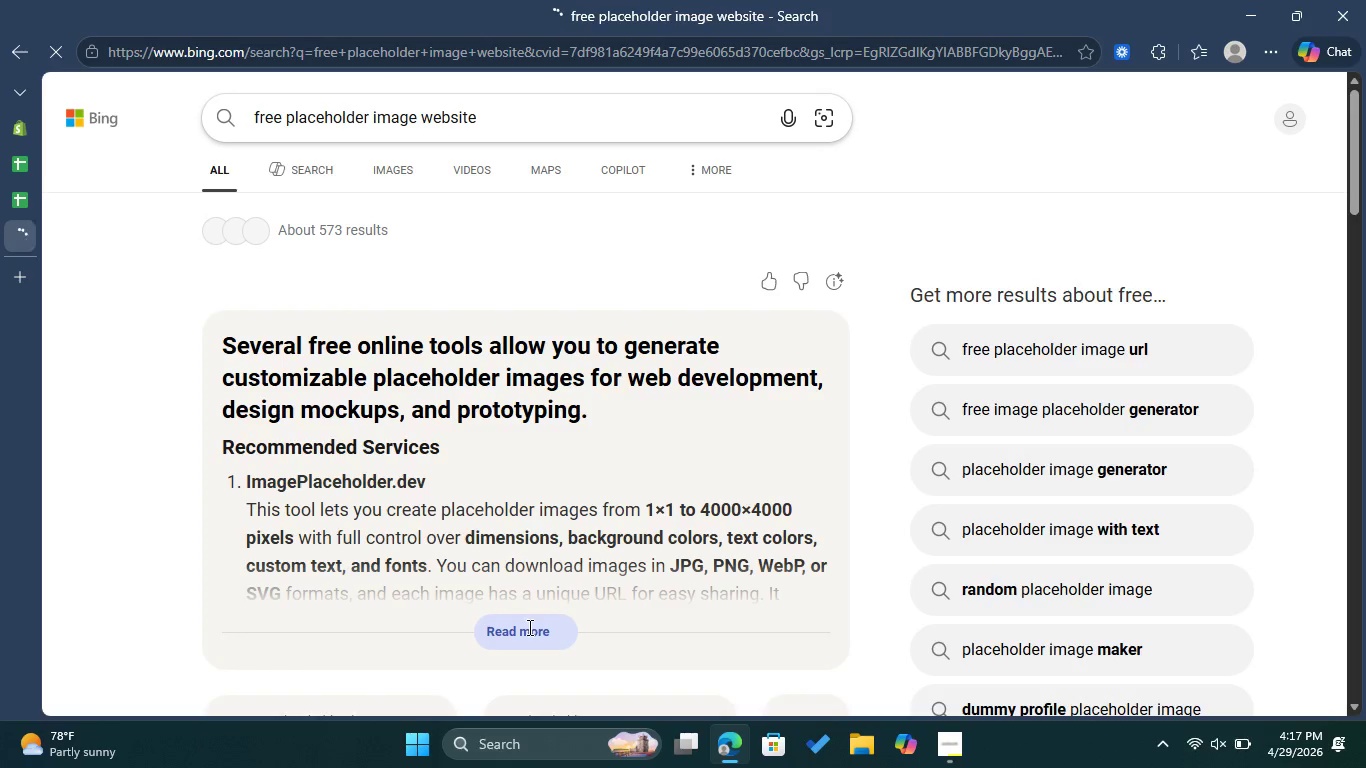 
left_click([524, 629])
 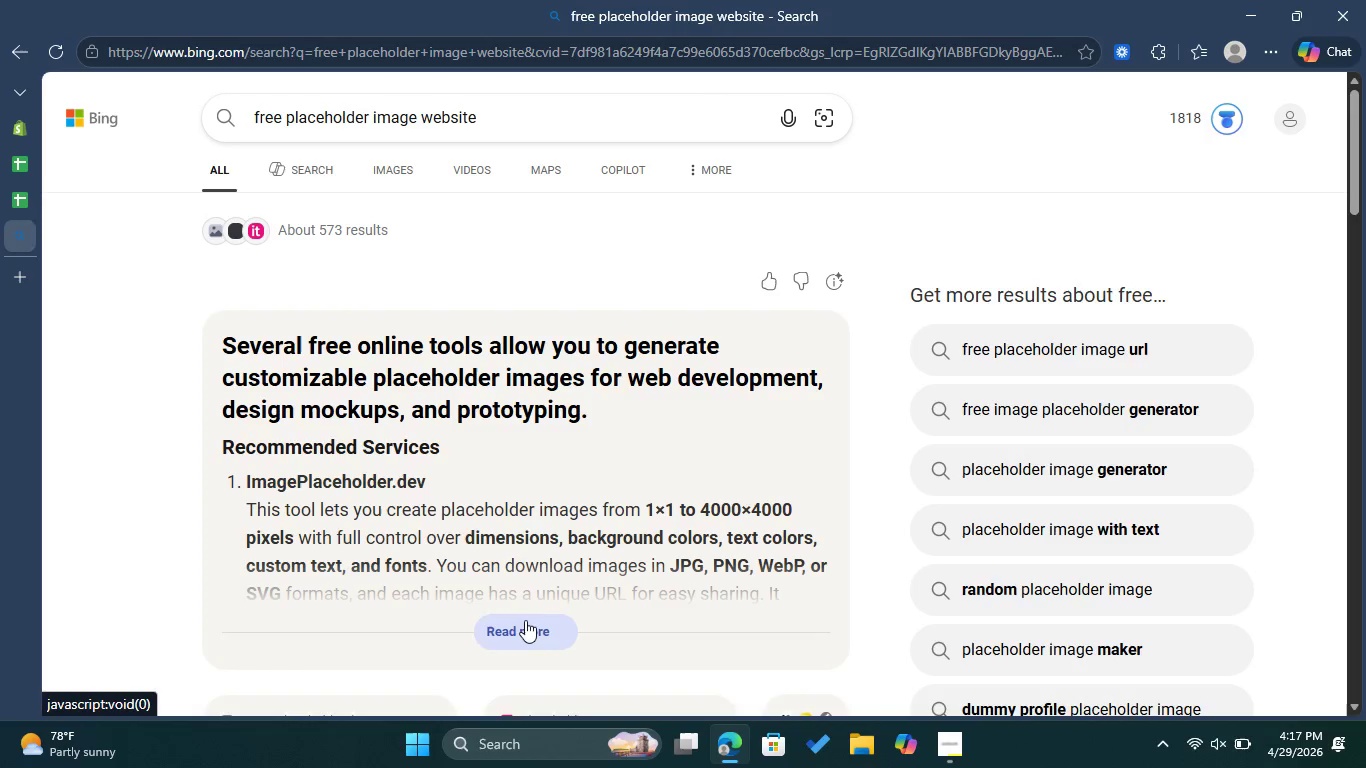 
left_click([530, 629])
 